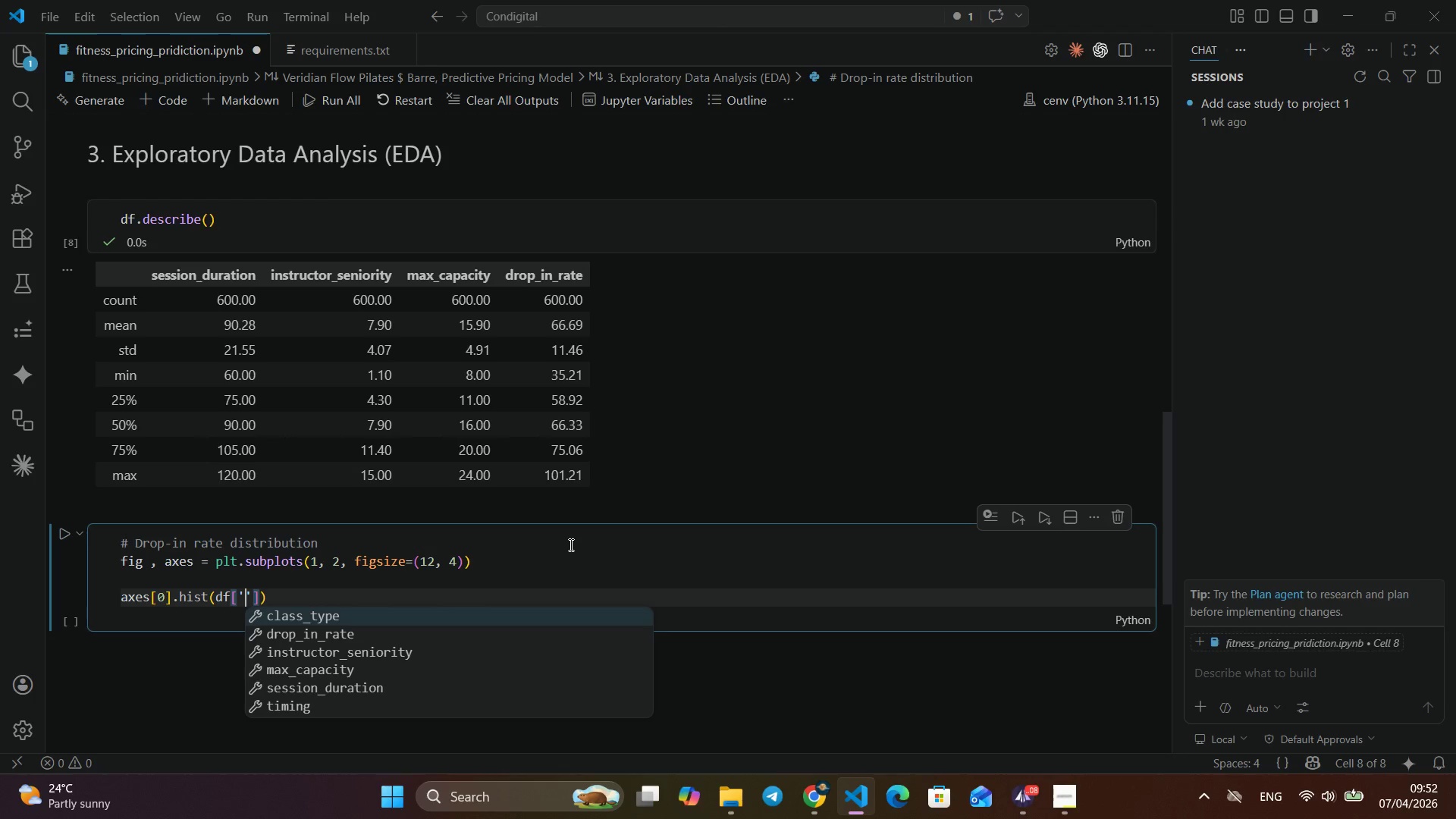 
key(ArrowDown)
 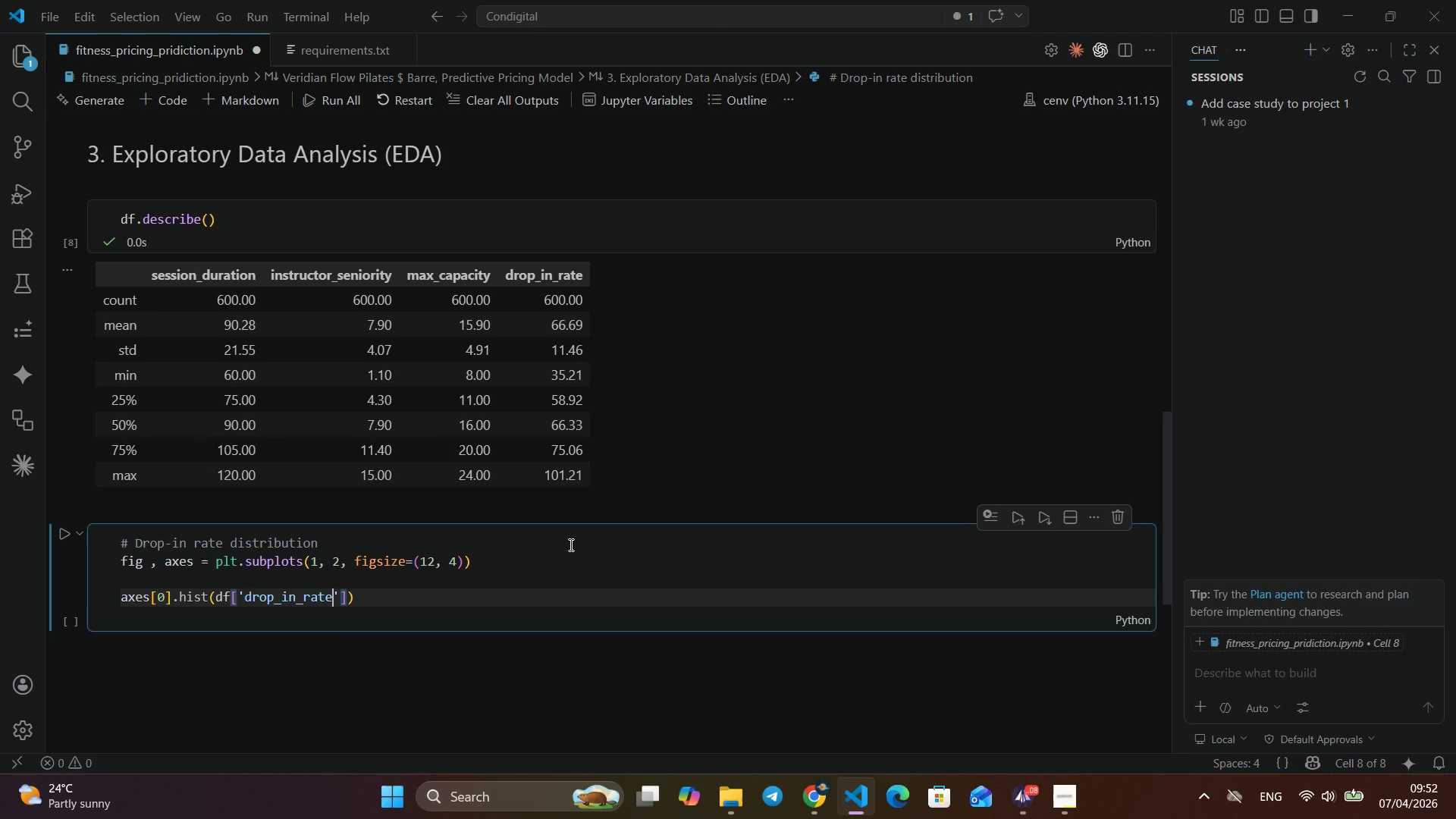 
key(Enter)
 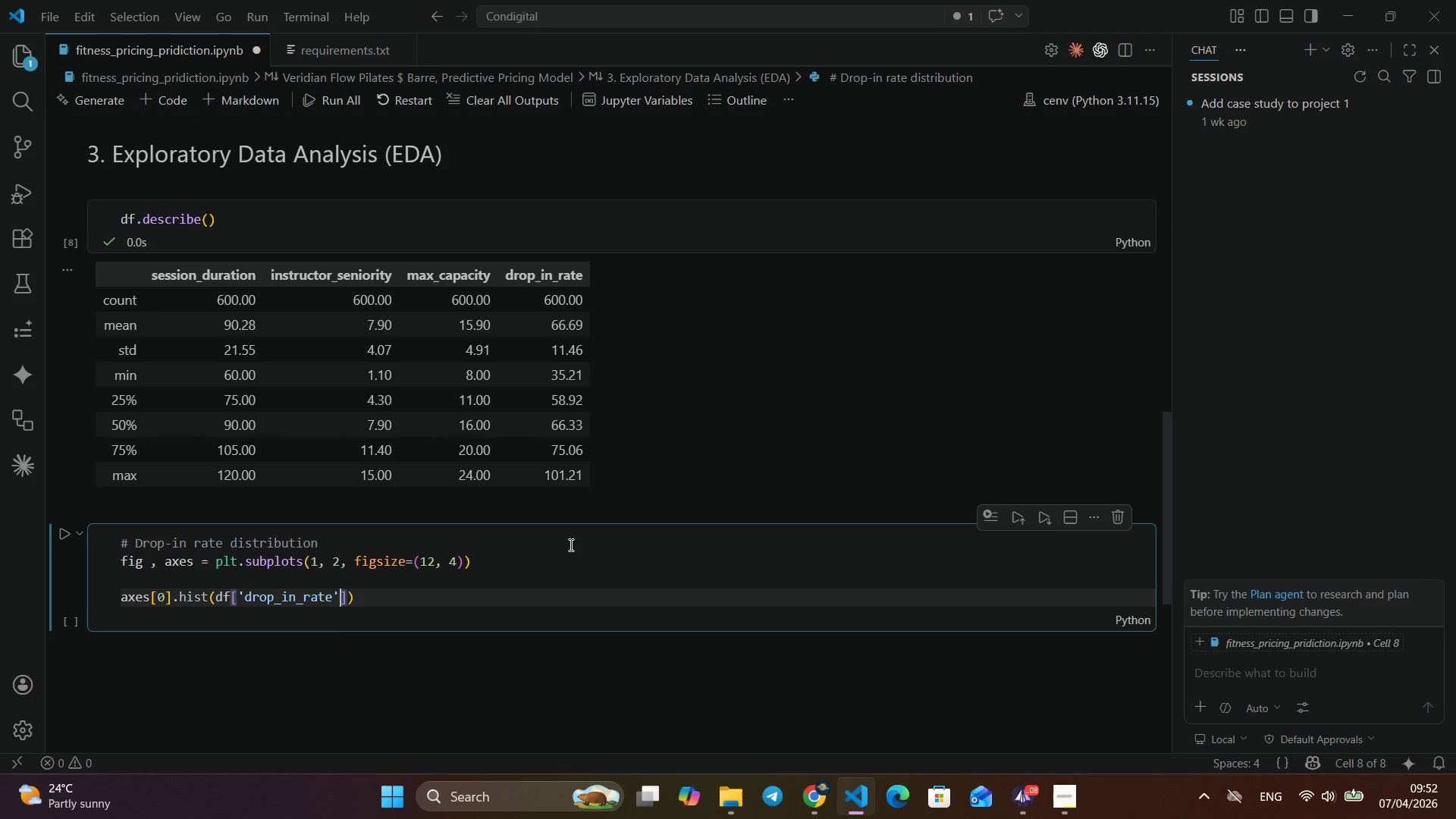 
key(ArrowRight)
 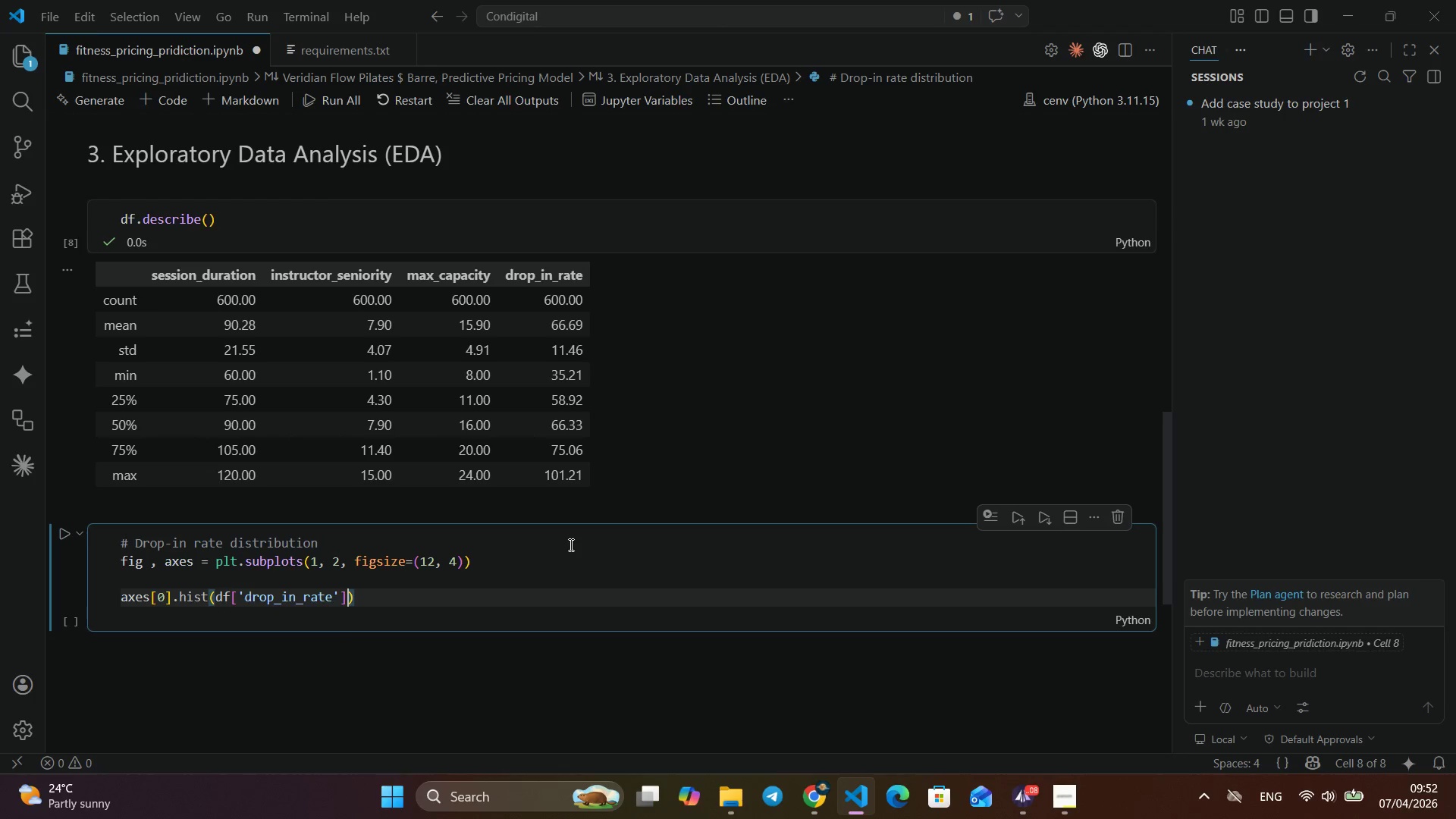 
key(ArrowRight)
 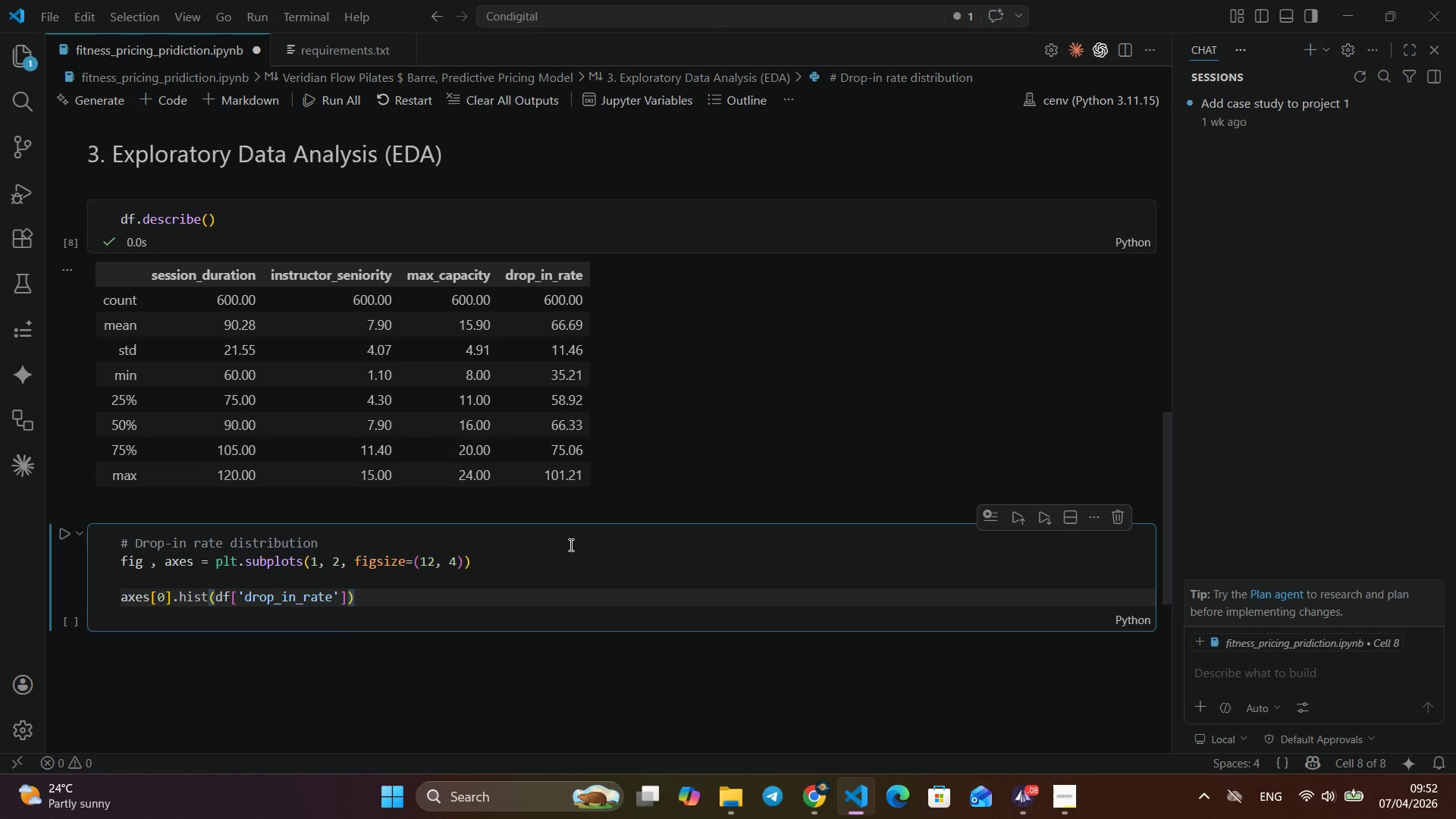 
type(, bins=30, color= )
key(Backspace)
type('#4C9B)
 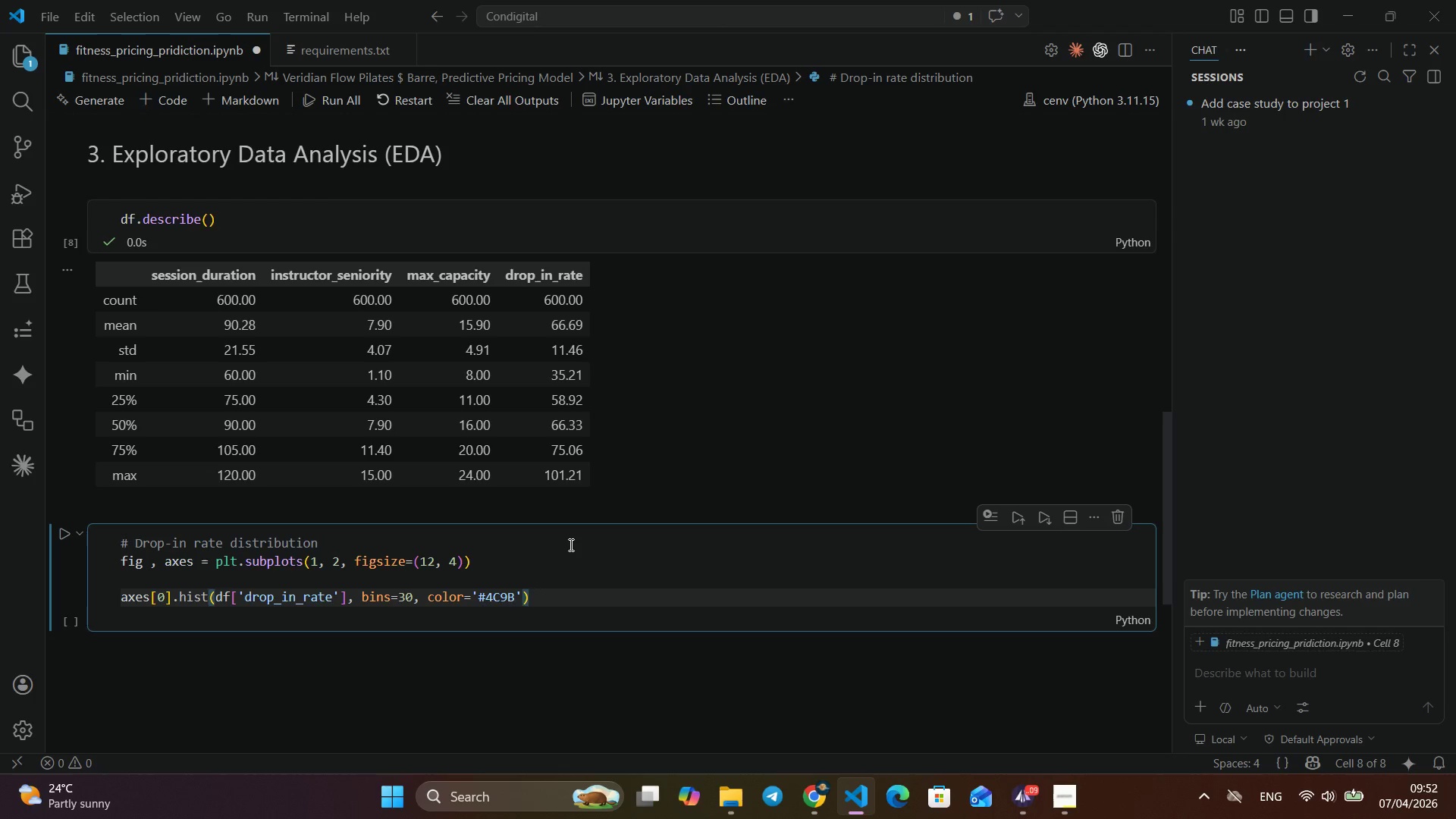 
type(E8)
 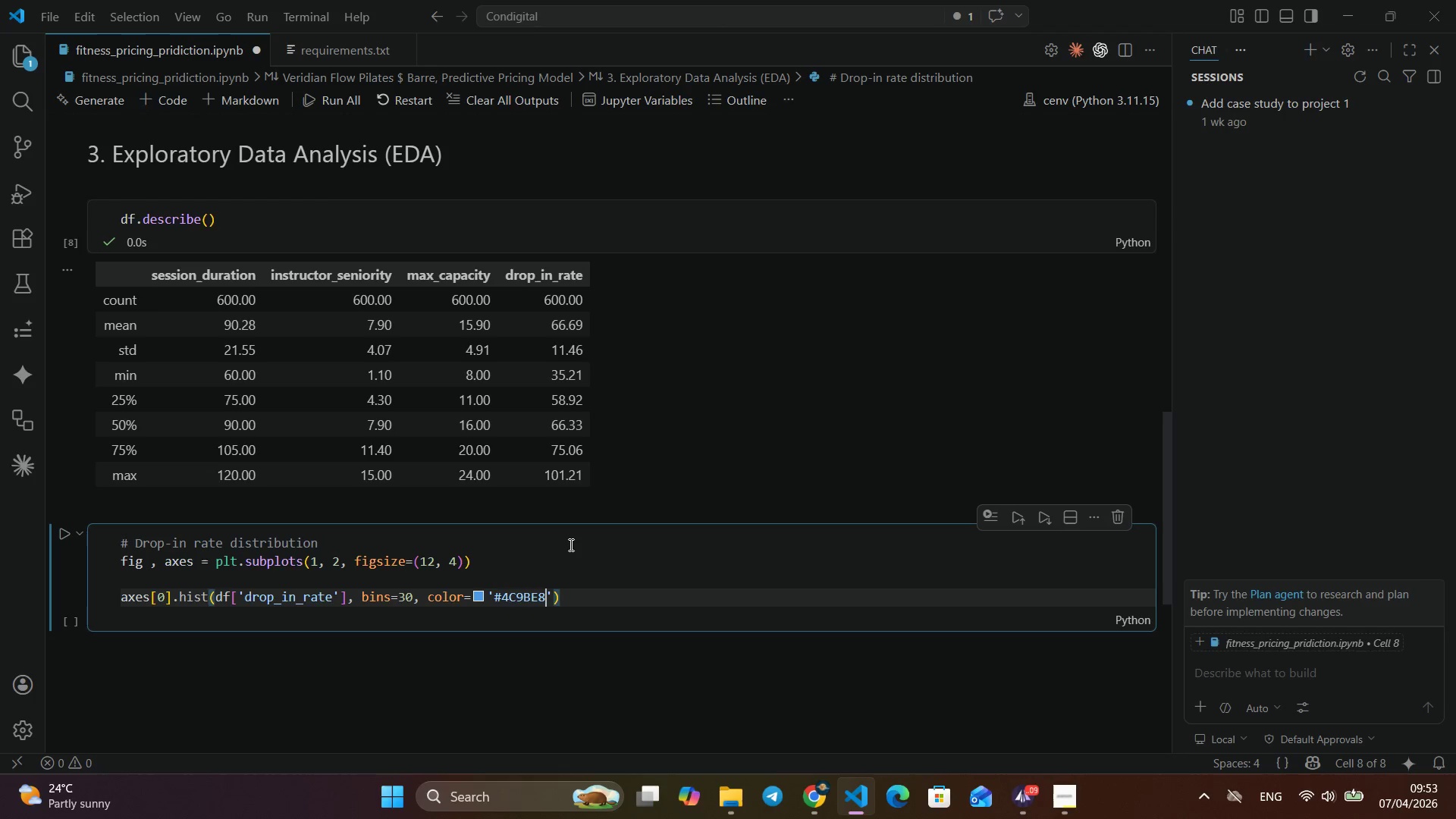 
key(ArrowRight)
 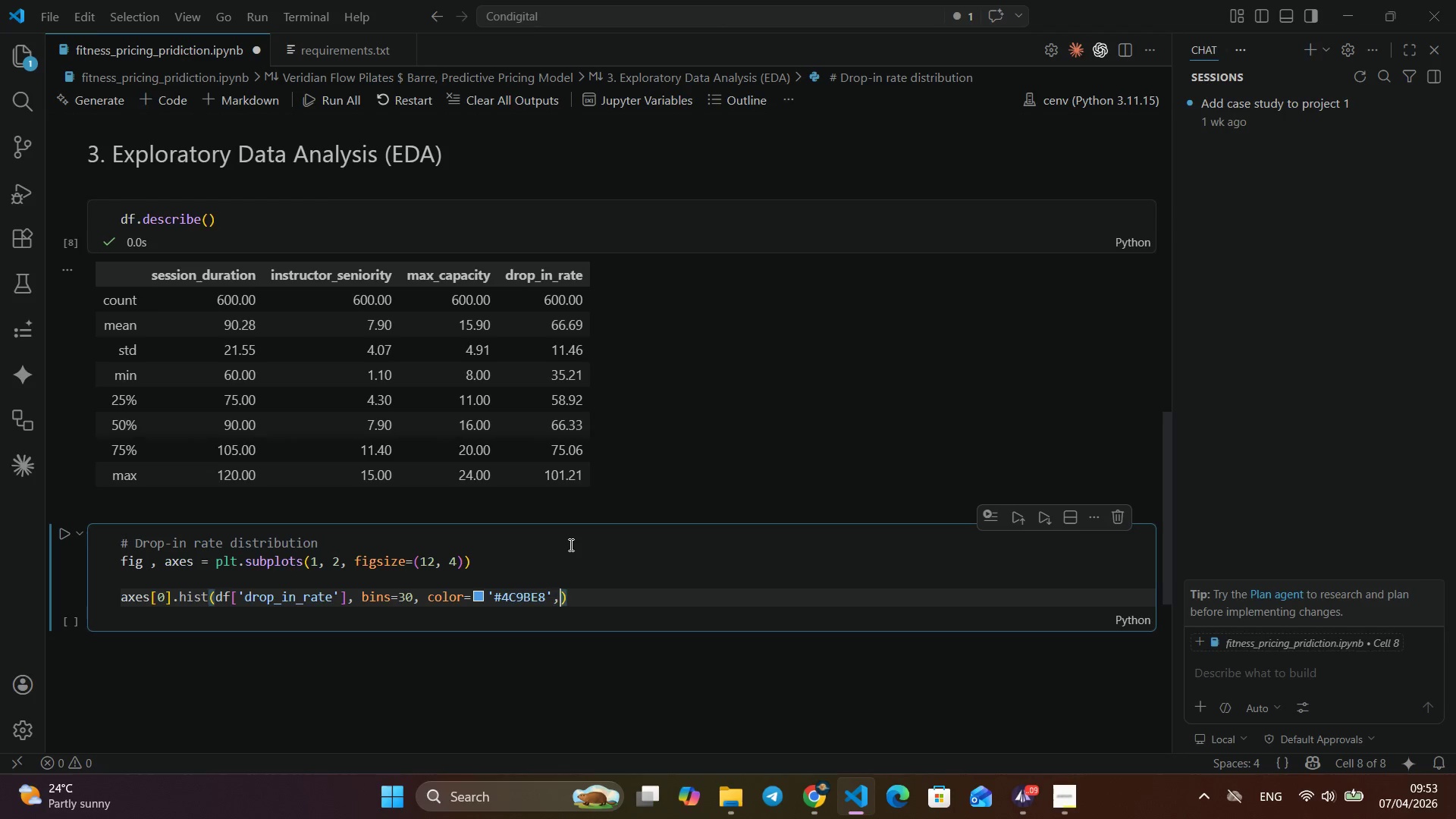 
type(, E)
key(Backspace)
type(edgecolor='white)
 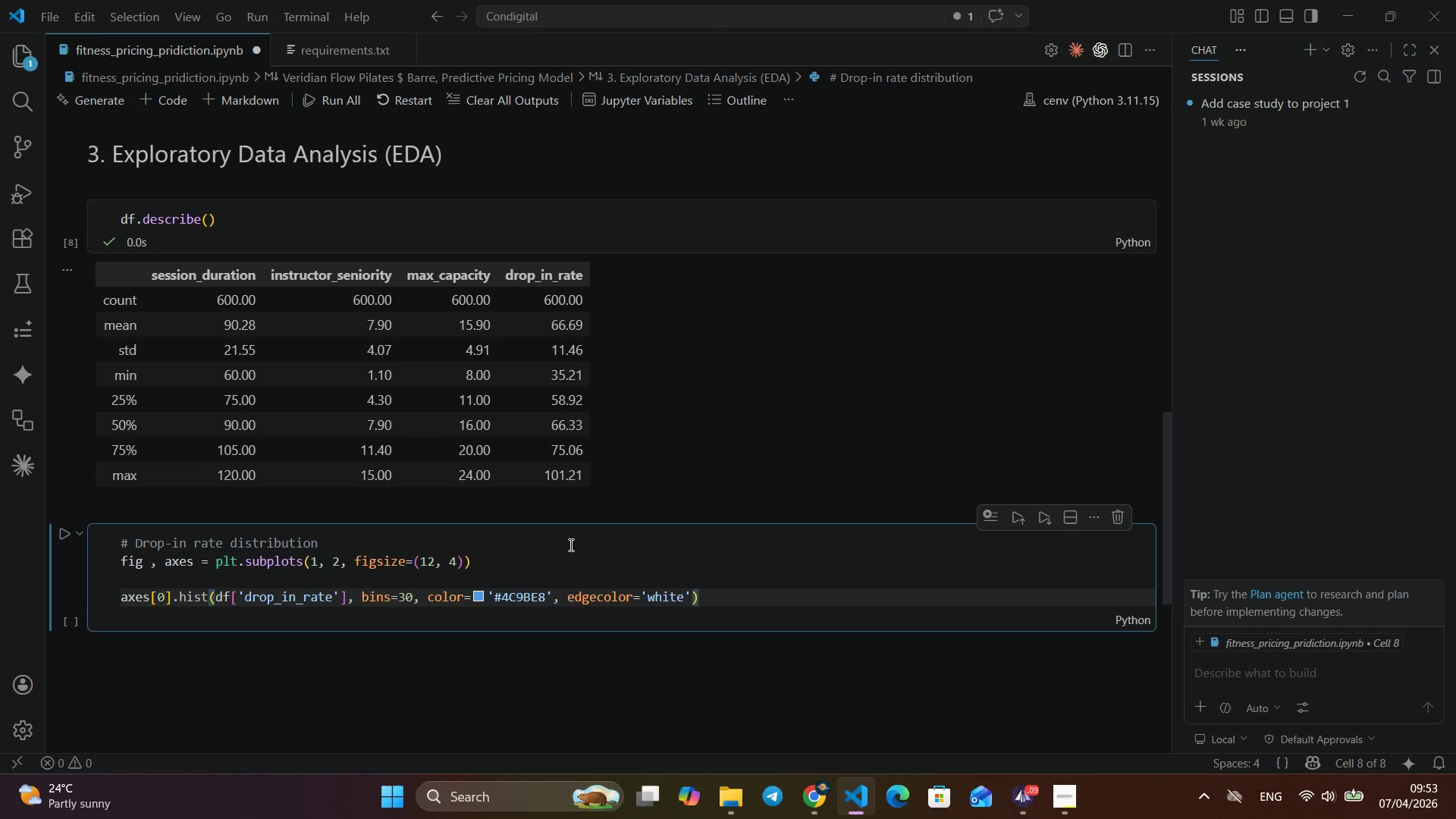 
key(ArrowRight)
 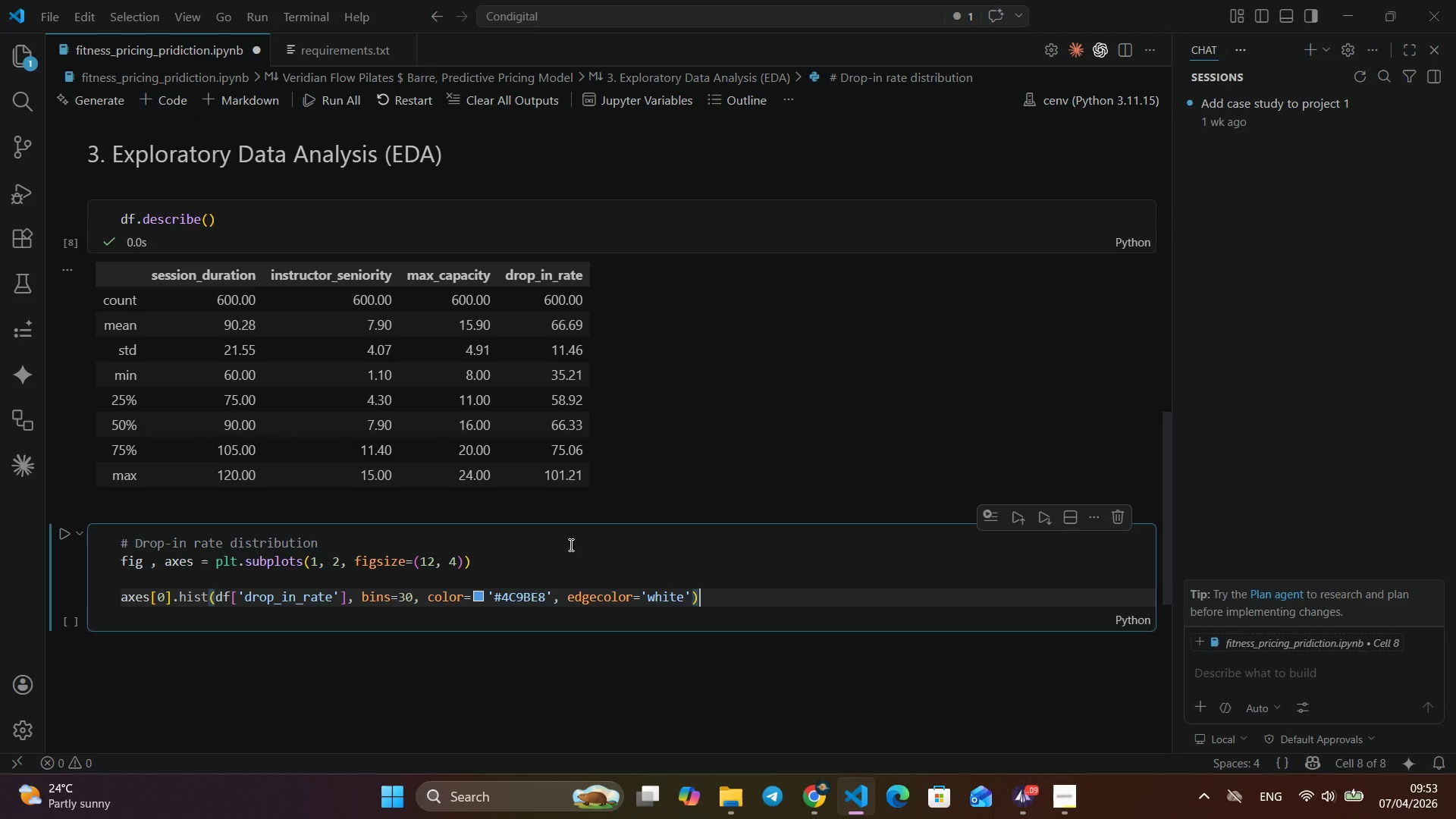 
key(ArrowRight)
 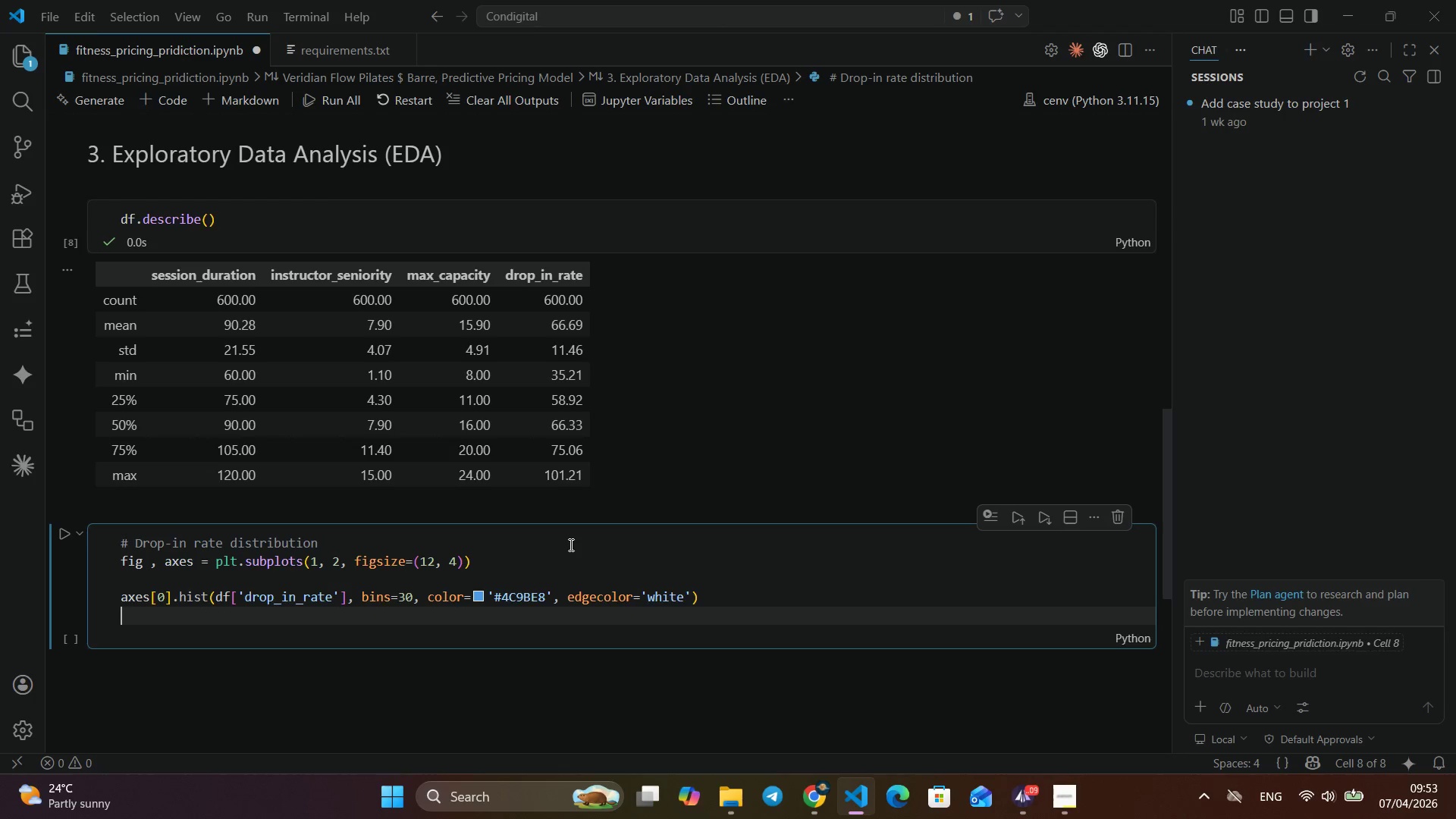 
key(Enter)
 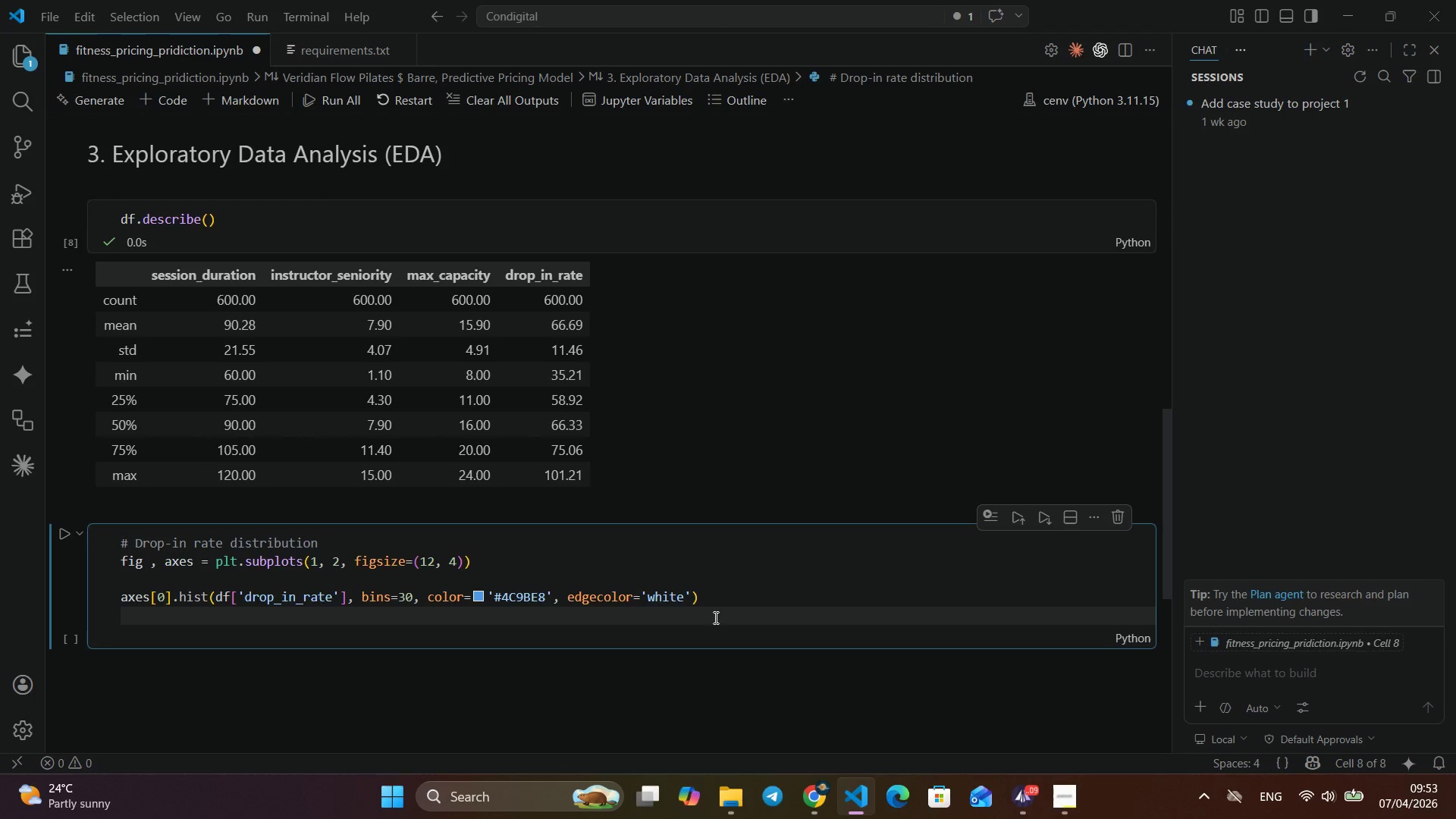 
wait(6.17)
 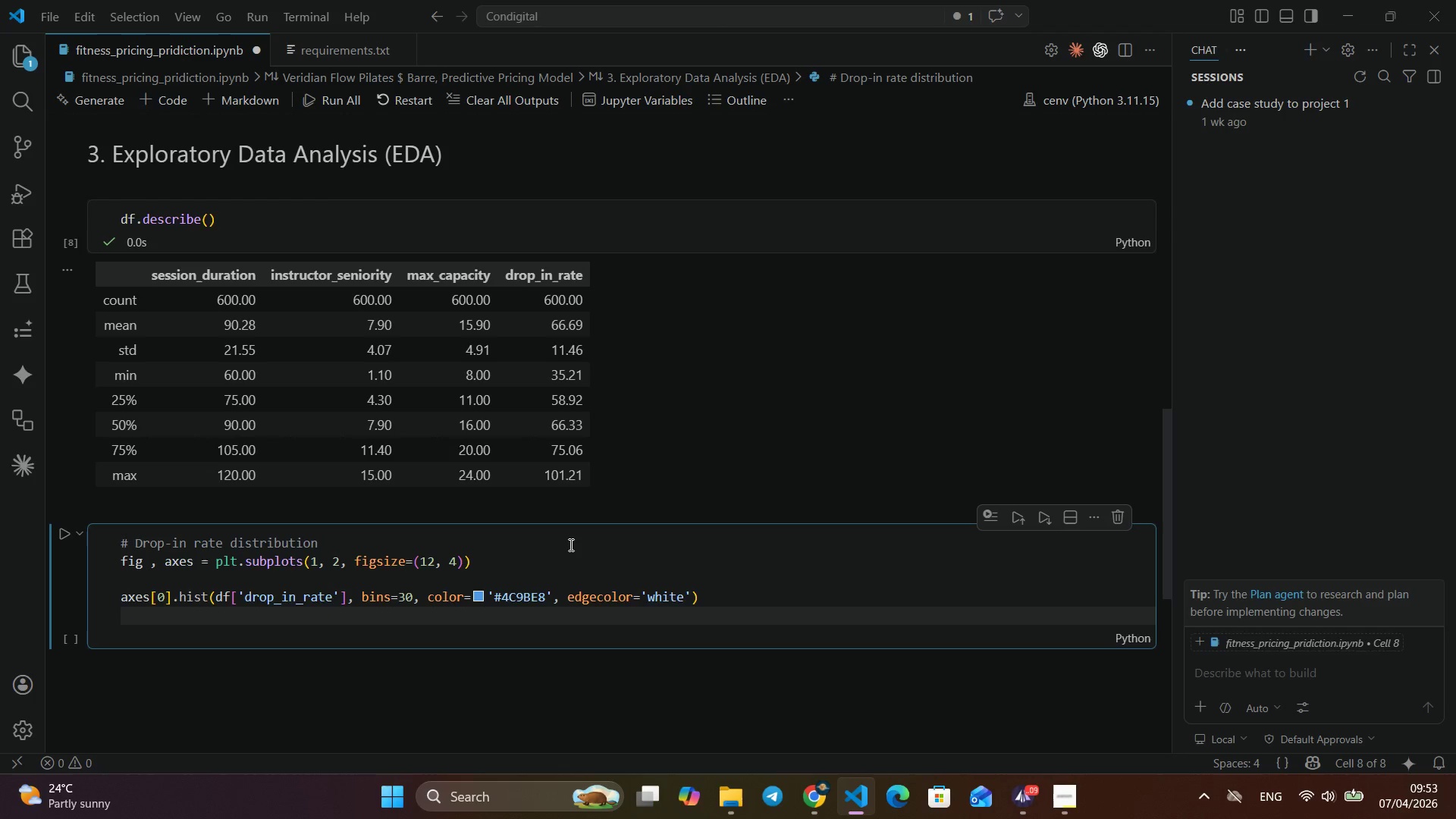 
type(axes[0)
 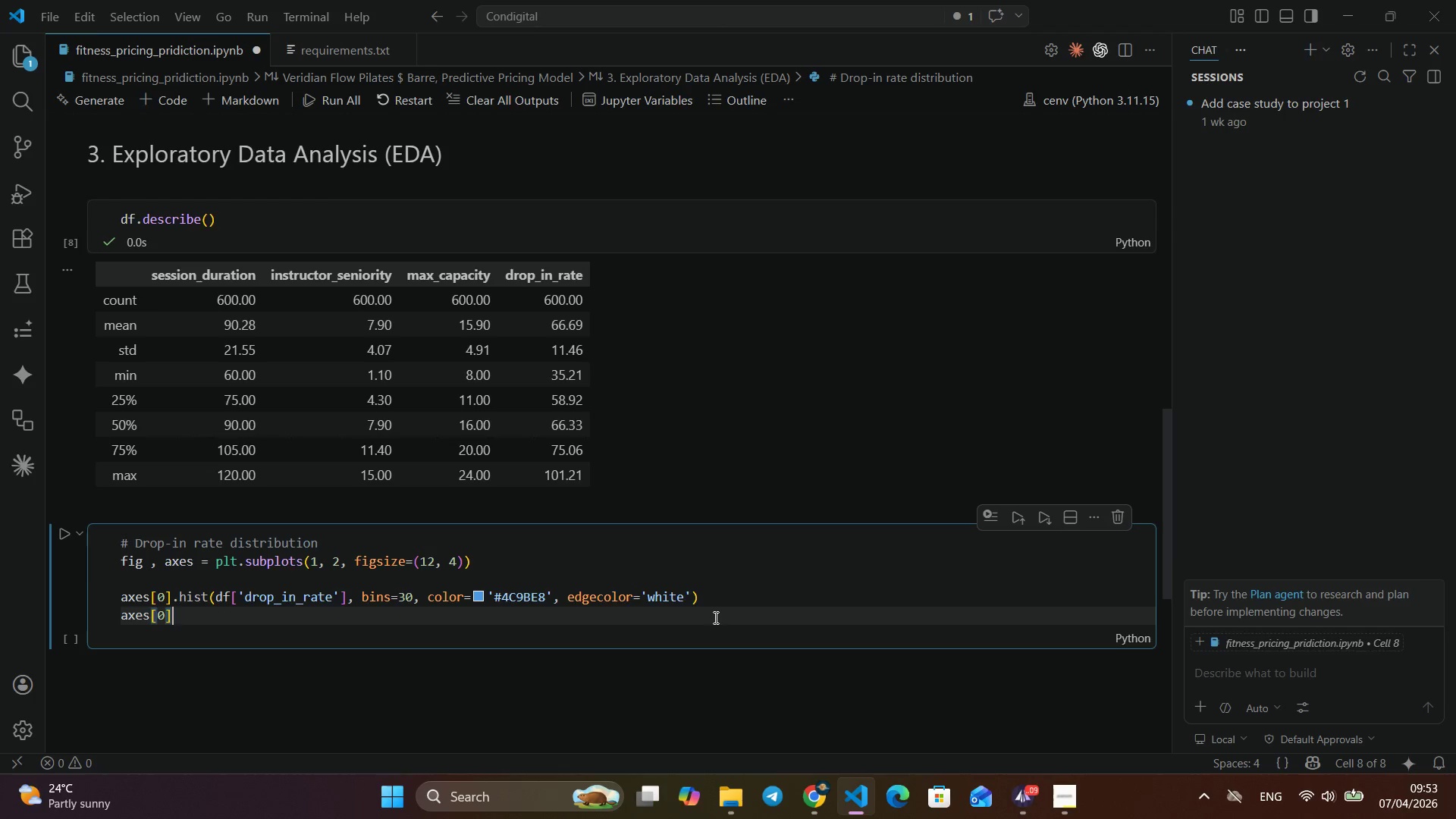 
key(ArrowRight)
 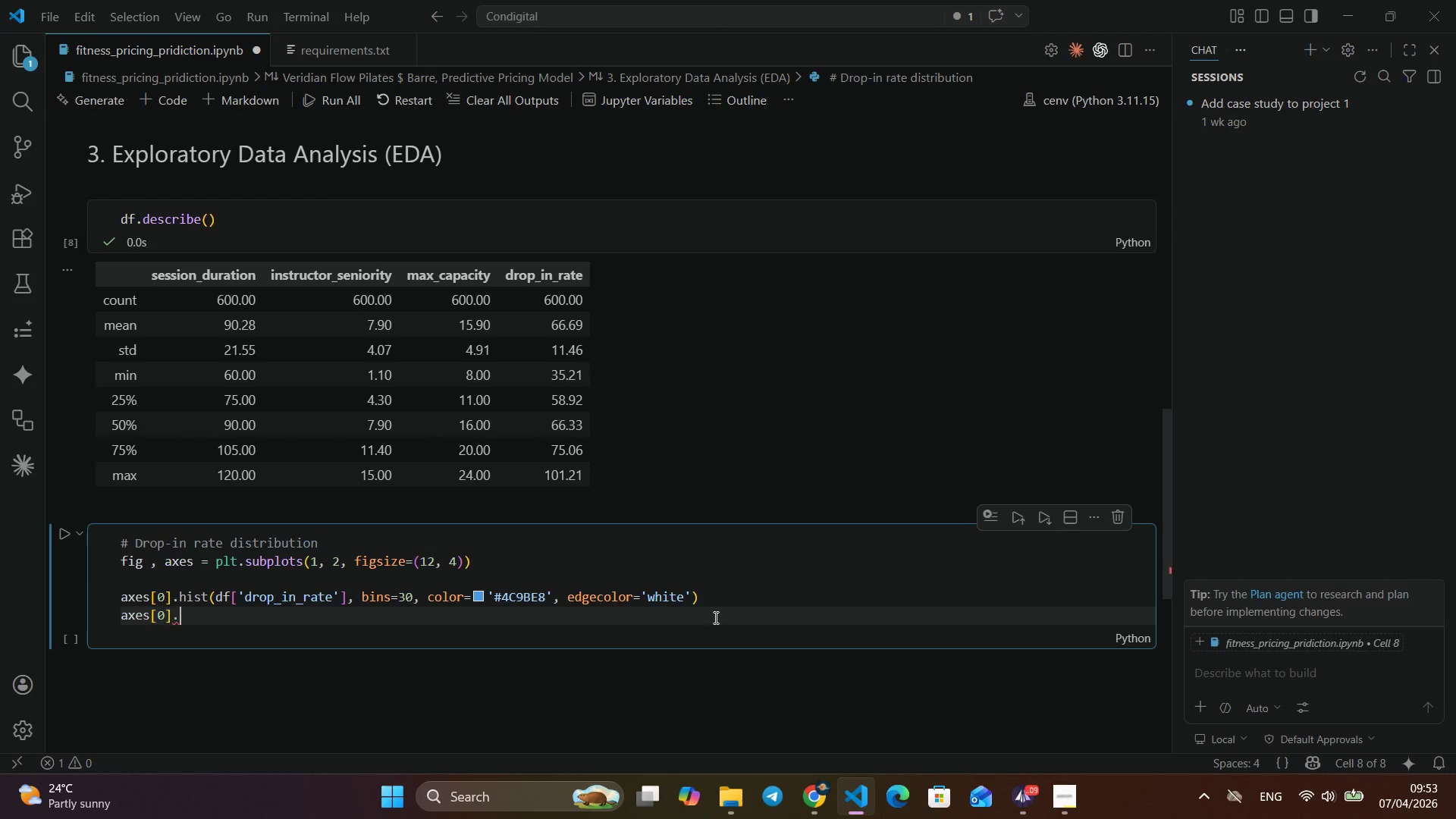 
type(.set_title('Distribution of Drop-in raa)
key(Backspace)
key(Backspace)
key(Backspace)
type(Rates)
 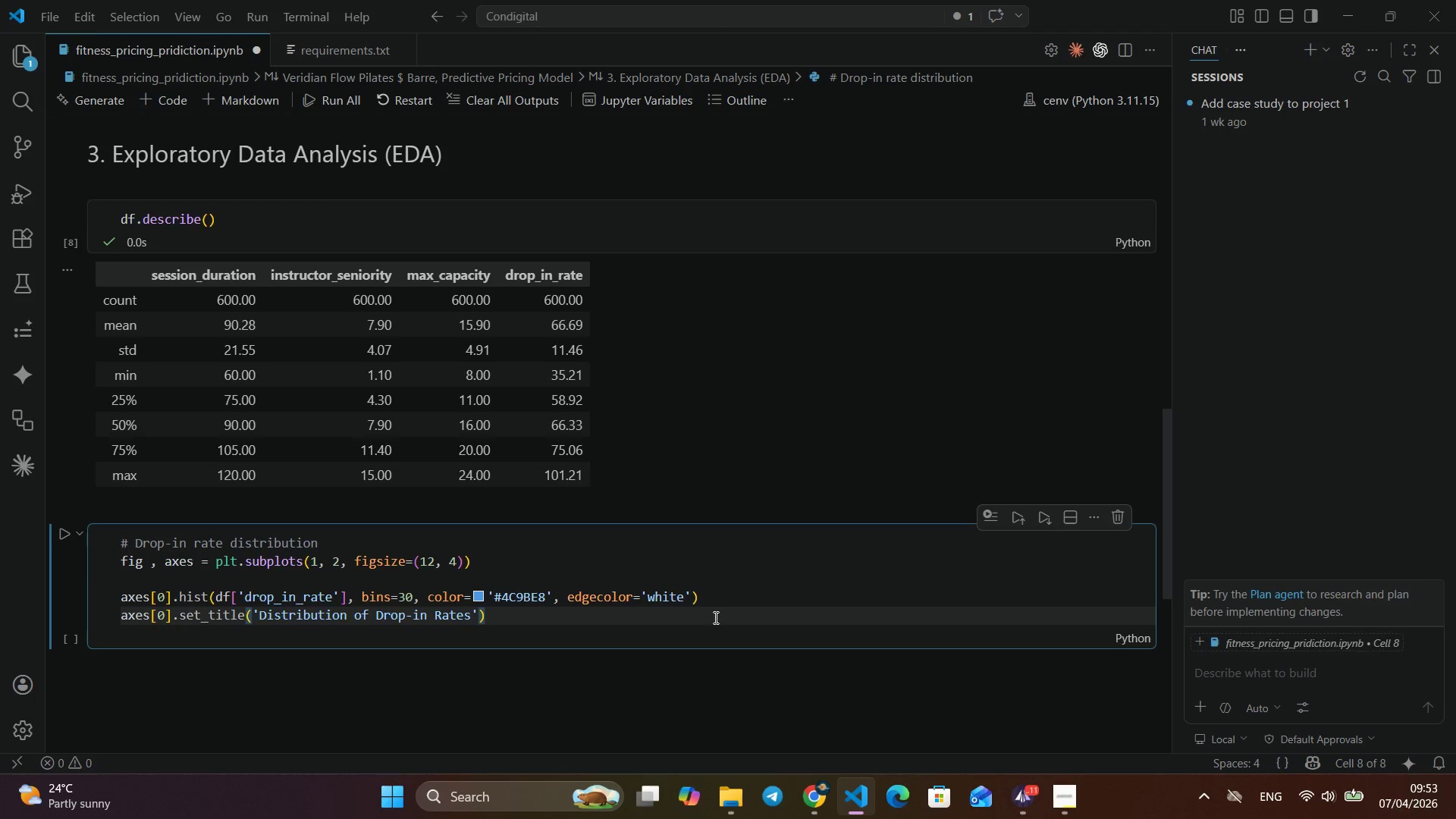 
key(ArrowRight)
 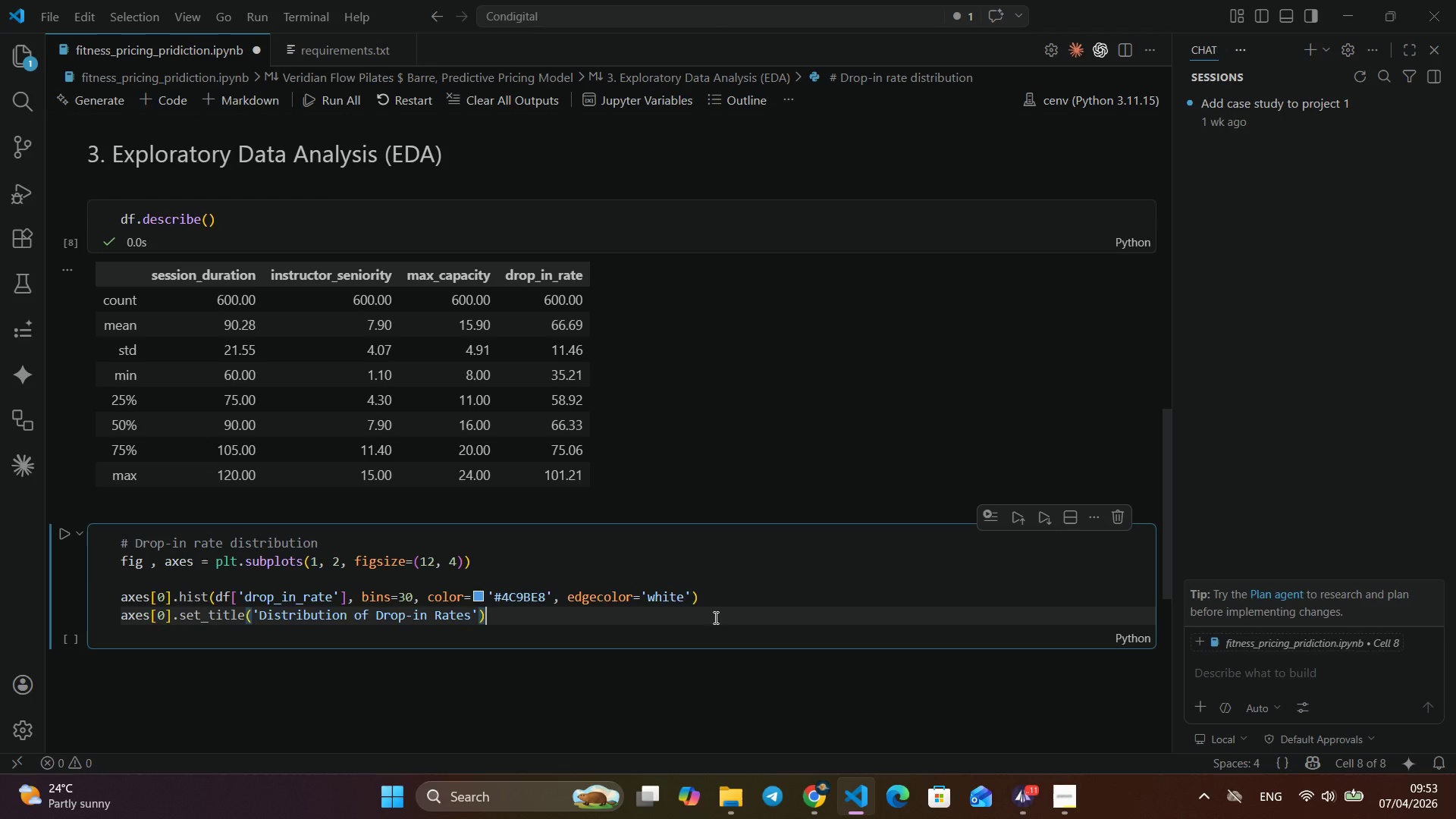 
key(ArrowRight)
 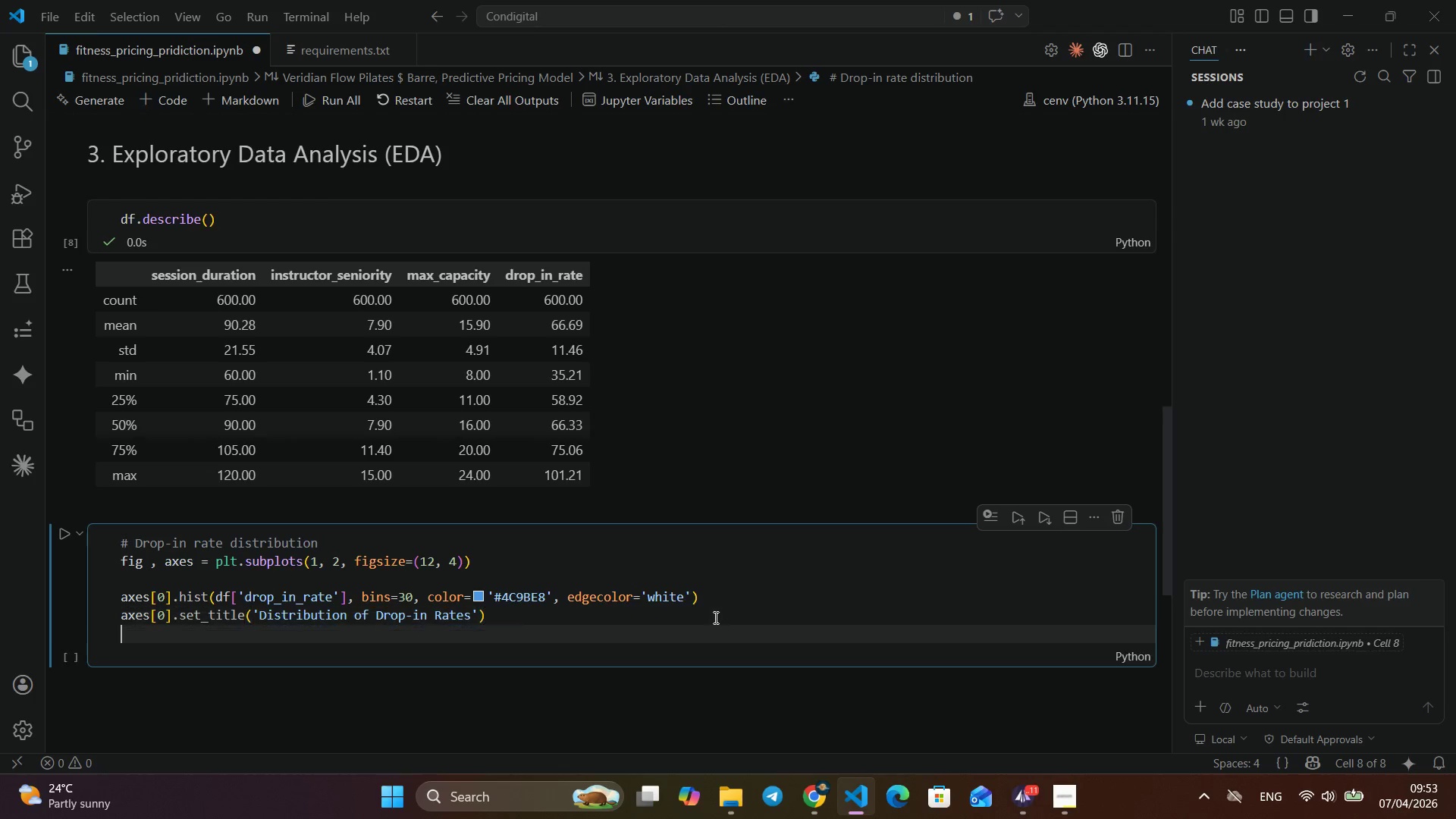 
key(Enter)
 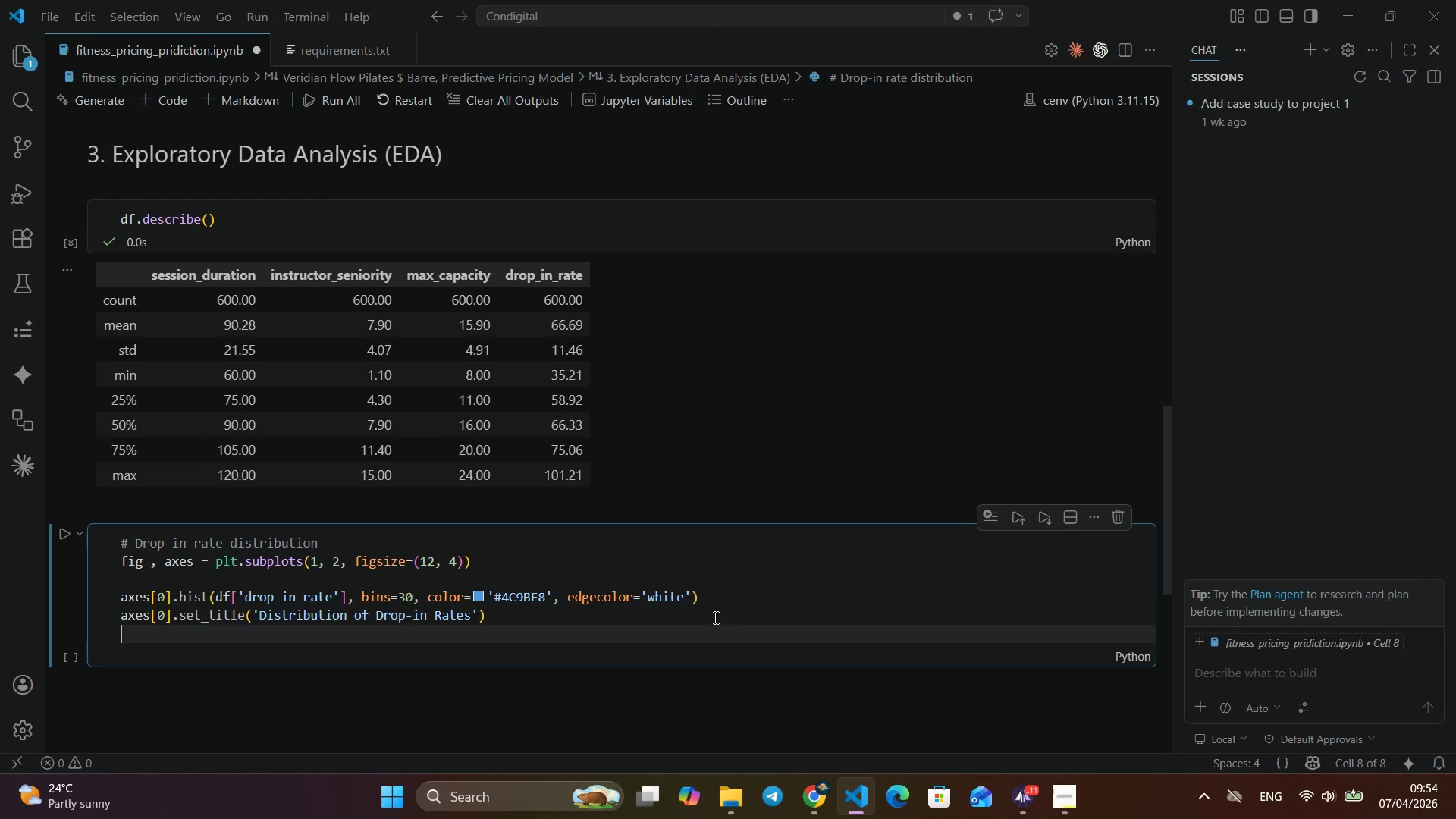 
wait(6.5)
 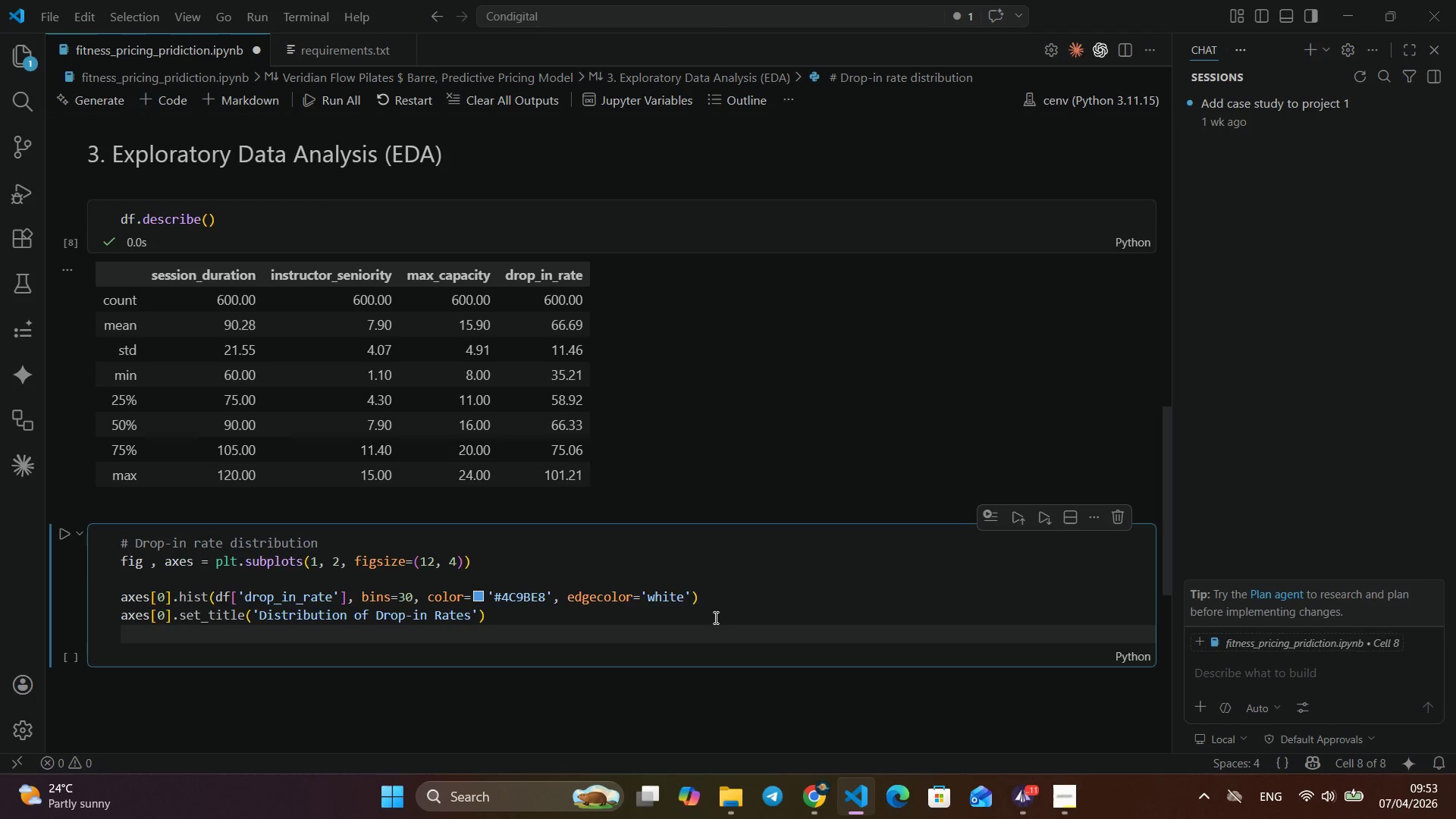 
type(ax)
 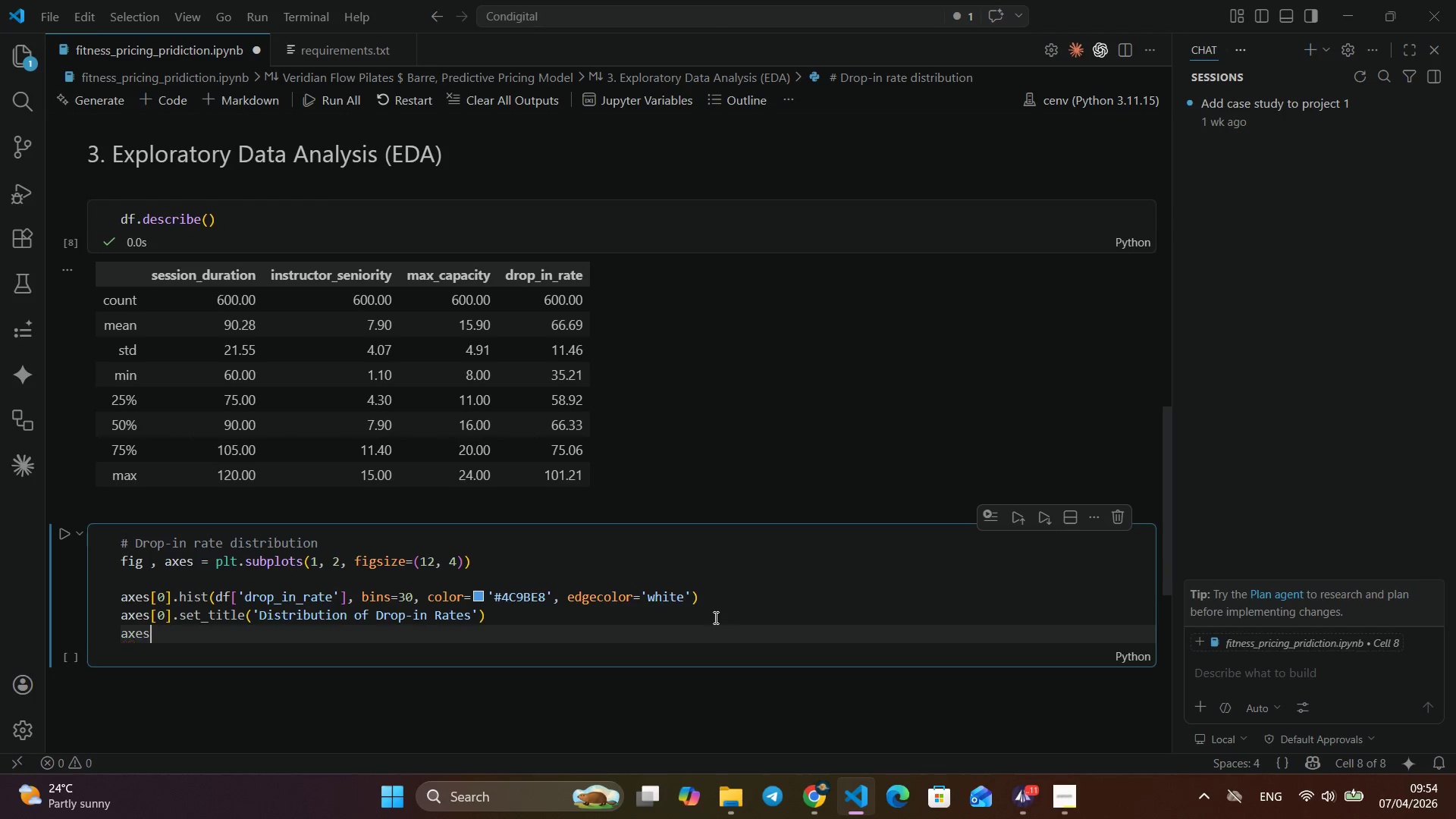 
key(Enter)
 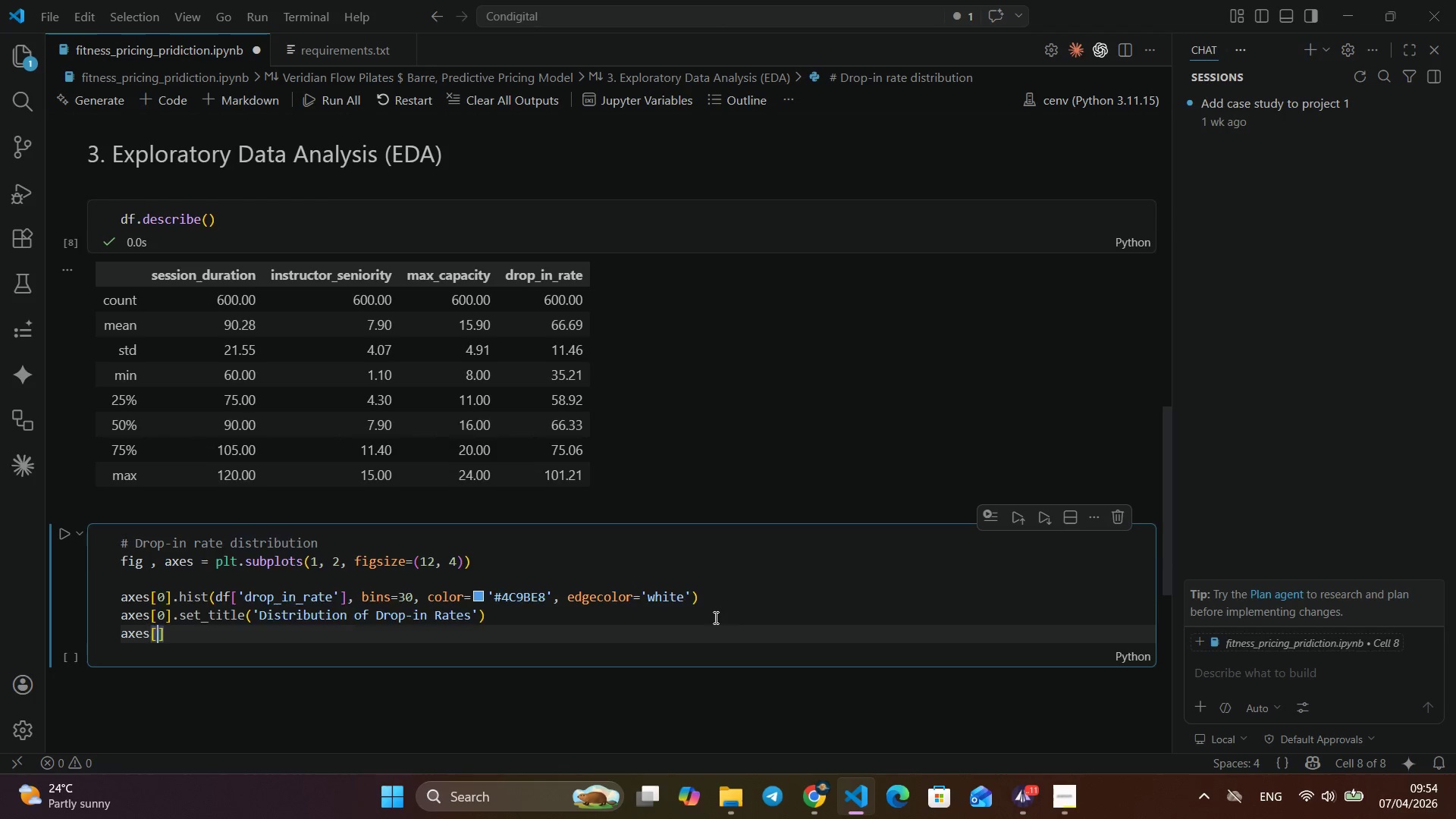 
key(BracketLeft)
 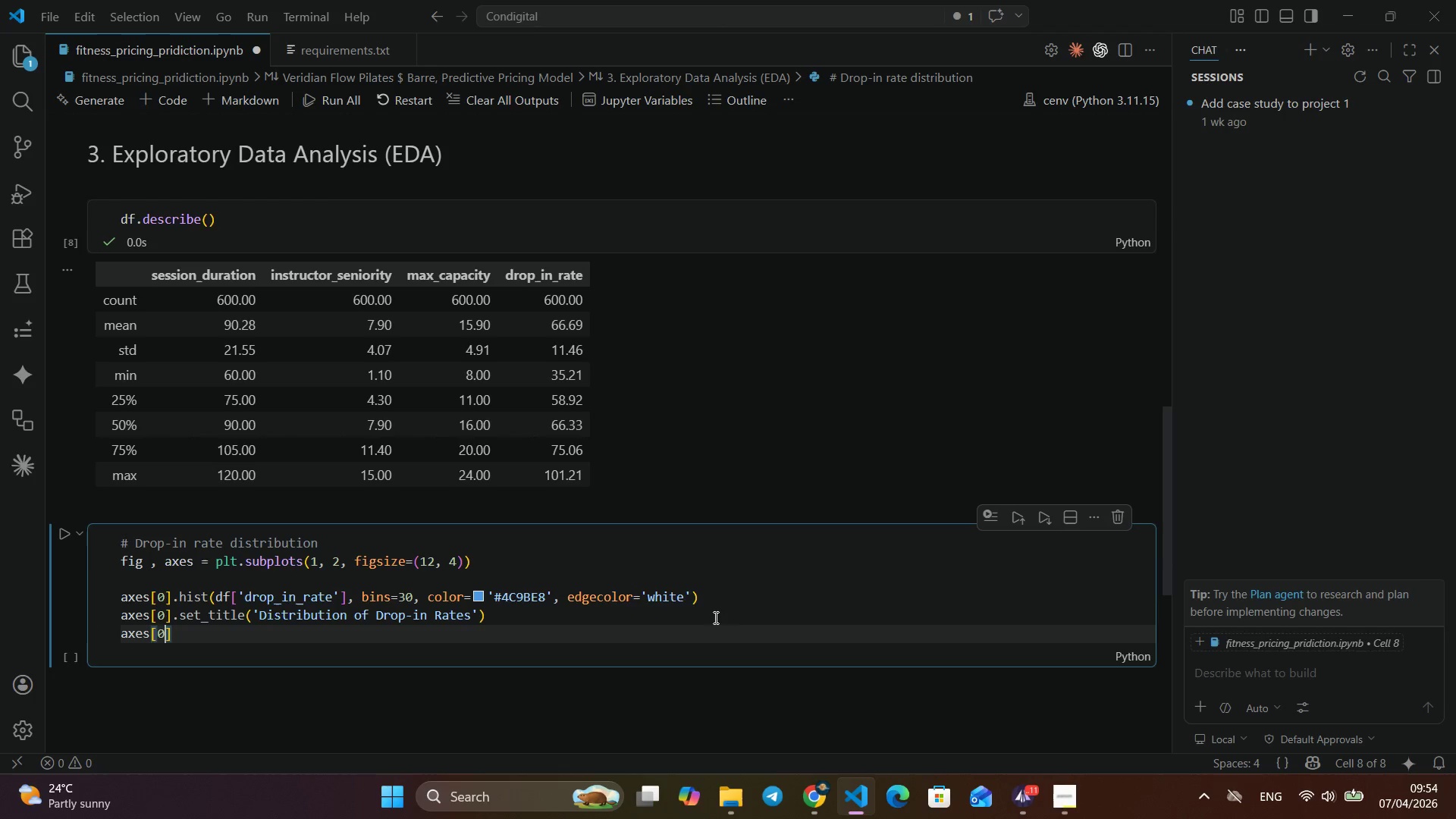 
key(0)
 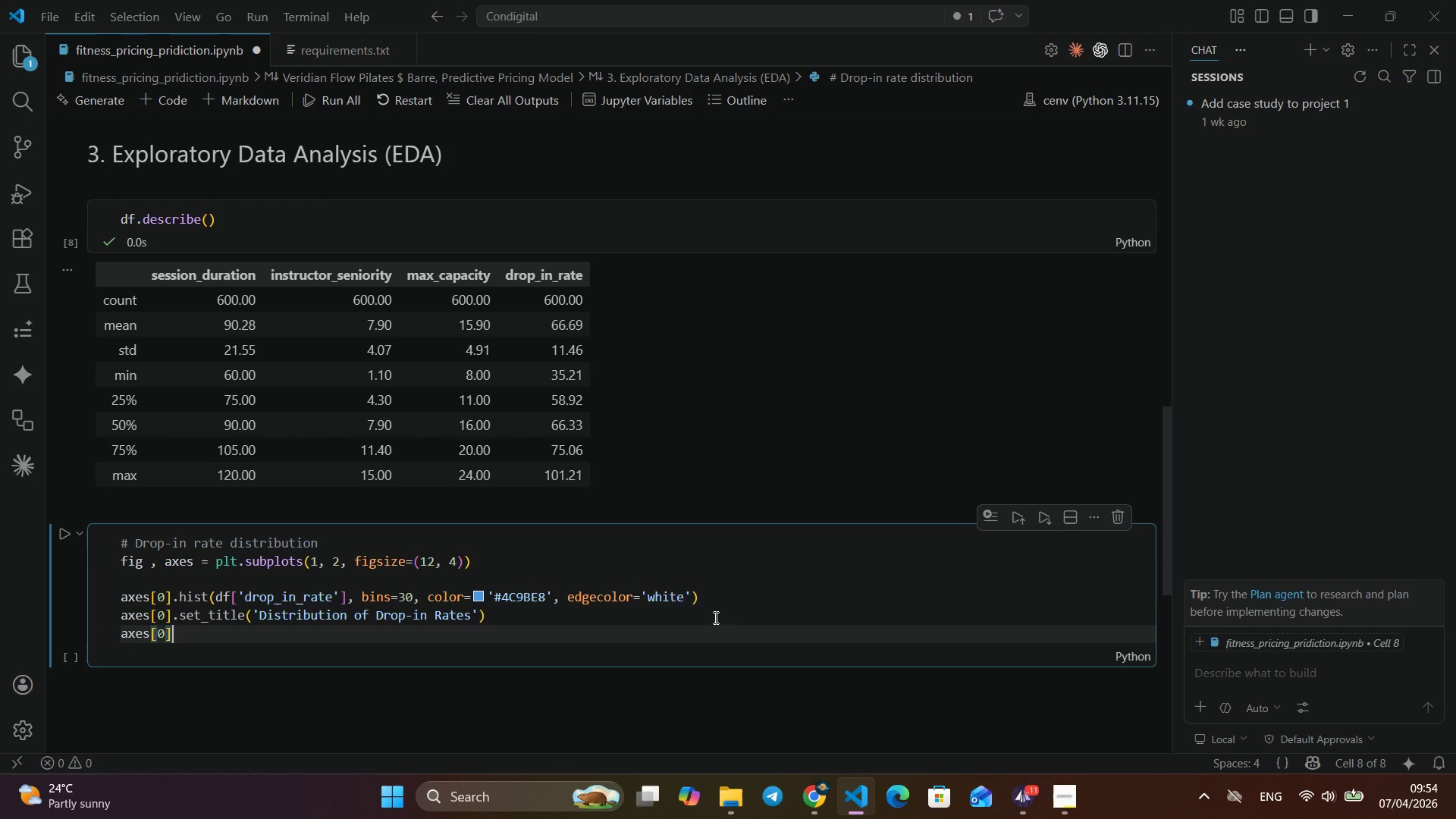 
key(ArrowRight)
 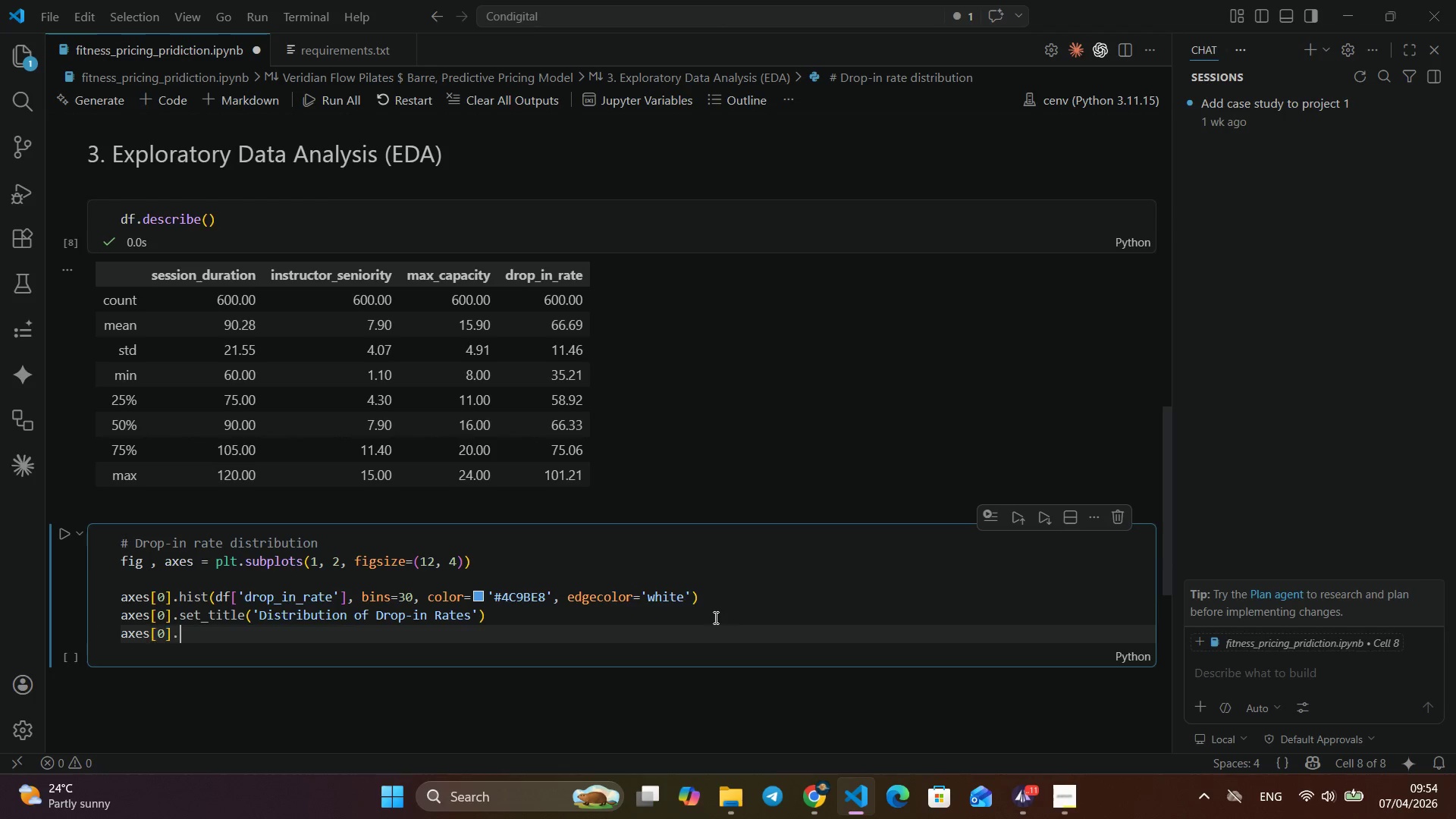 
type(.set_xlabe)
key(Backspace)
type(el)
 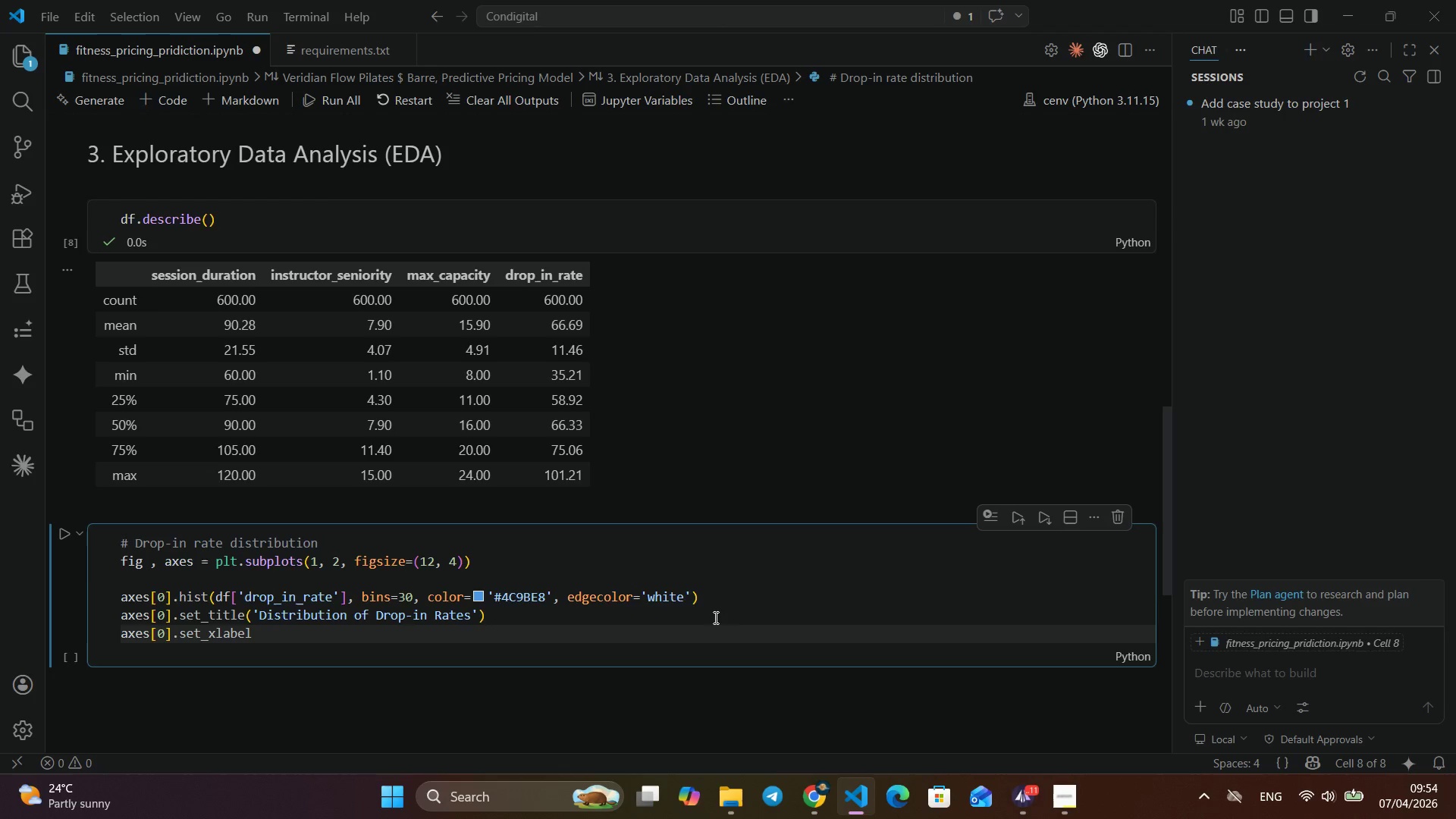 
type(("DRO)
key(Backspace)
key(Backspace)
key(Backspace)
type(DROP_IN RATE)
 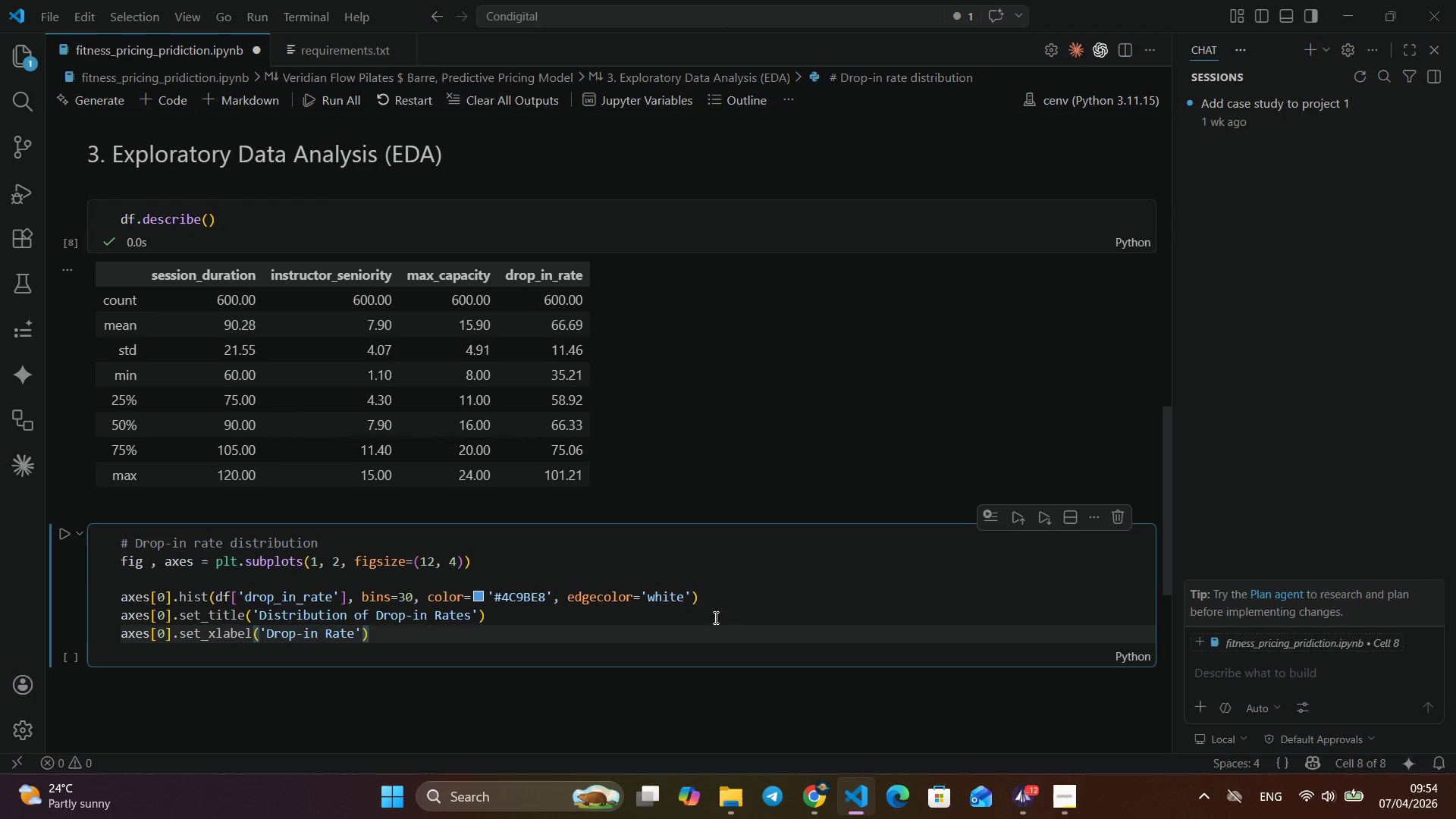 
key(Shift+Space)
 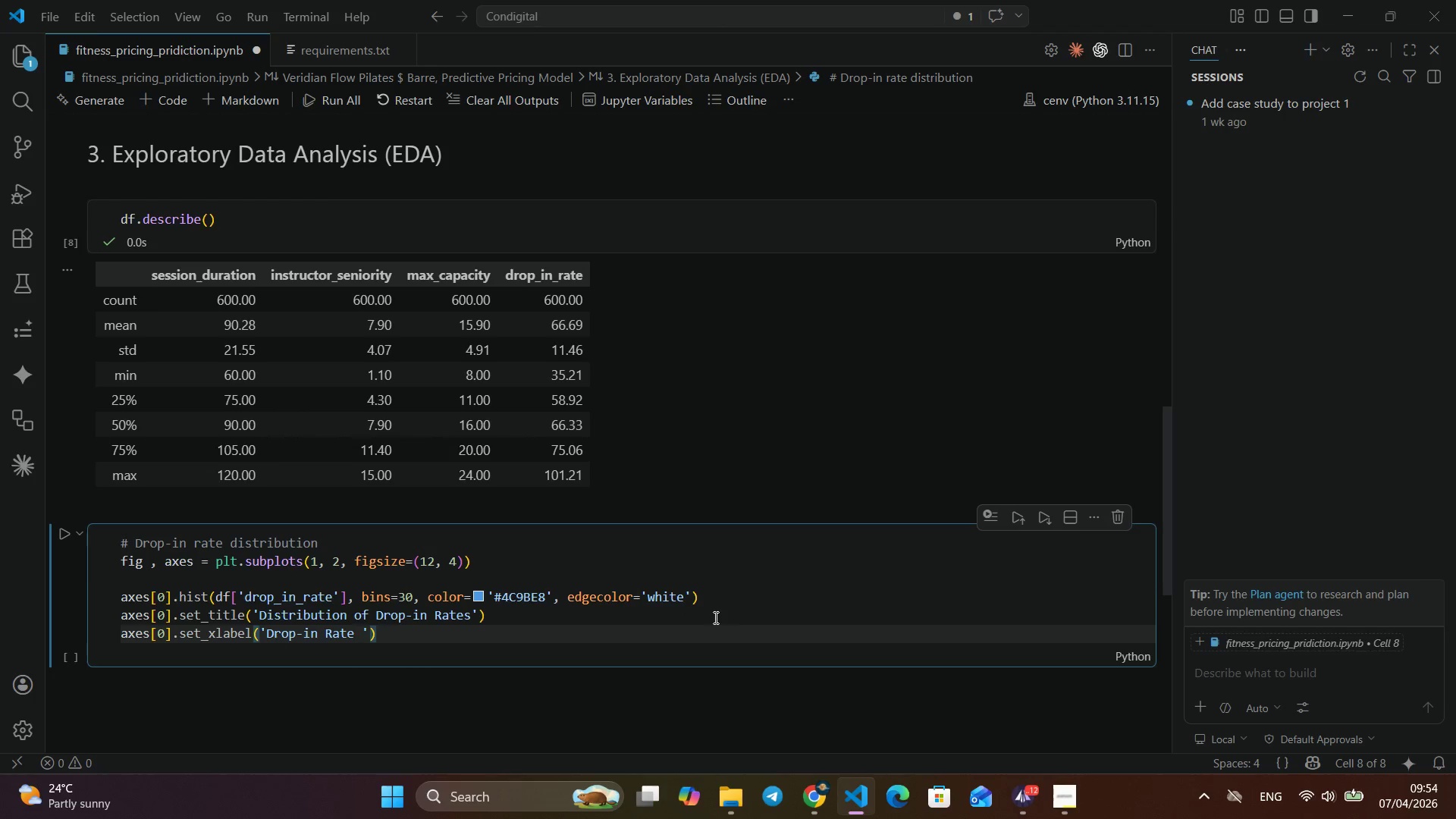 
hold_key(key=ShiftLeft, duration=0.89)
 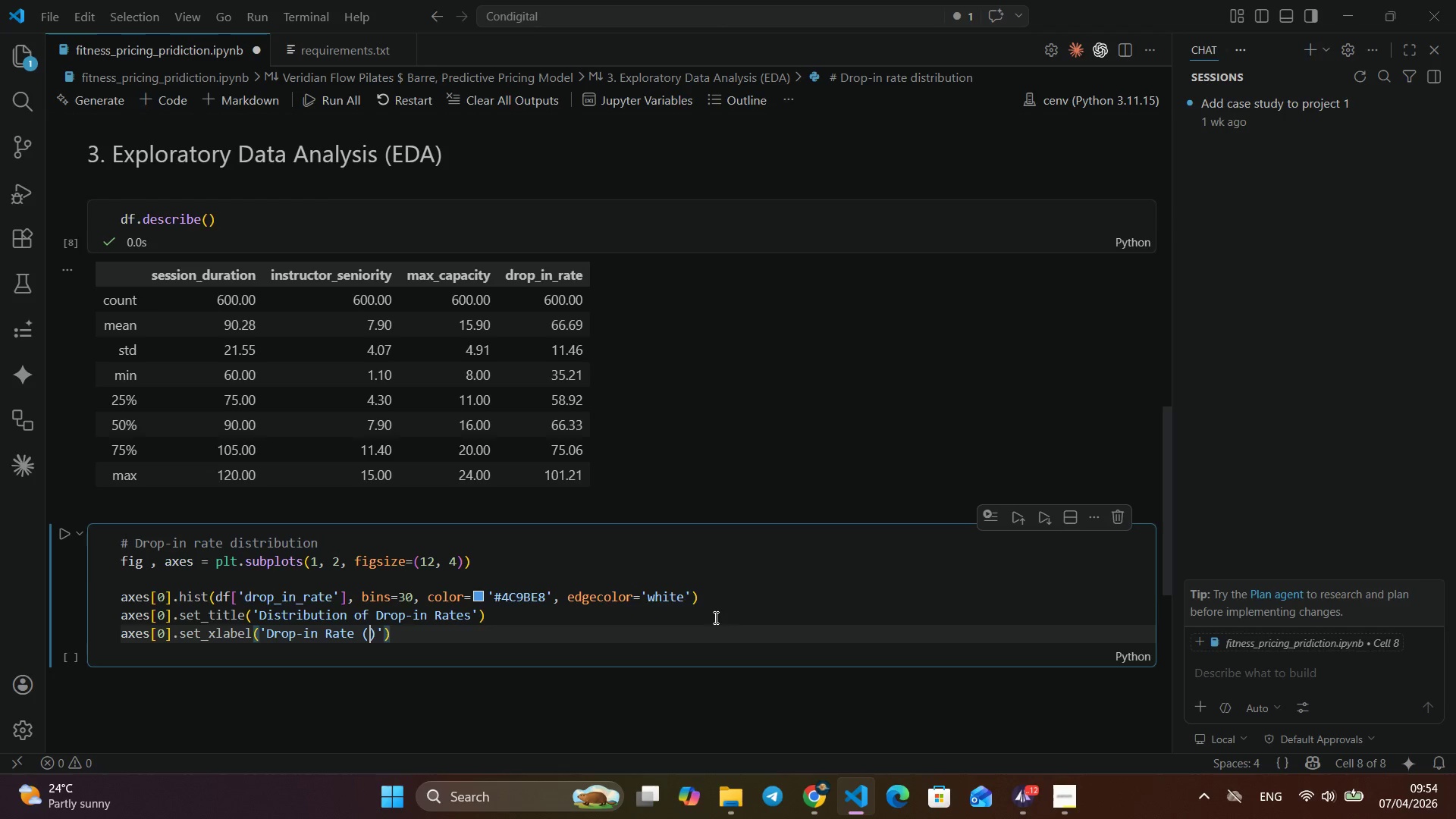 
key(Shift+ShiftLeft)
 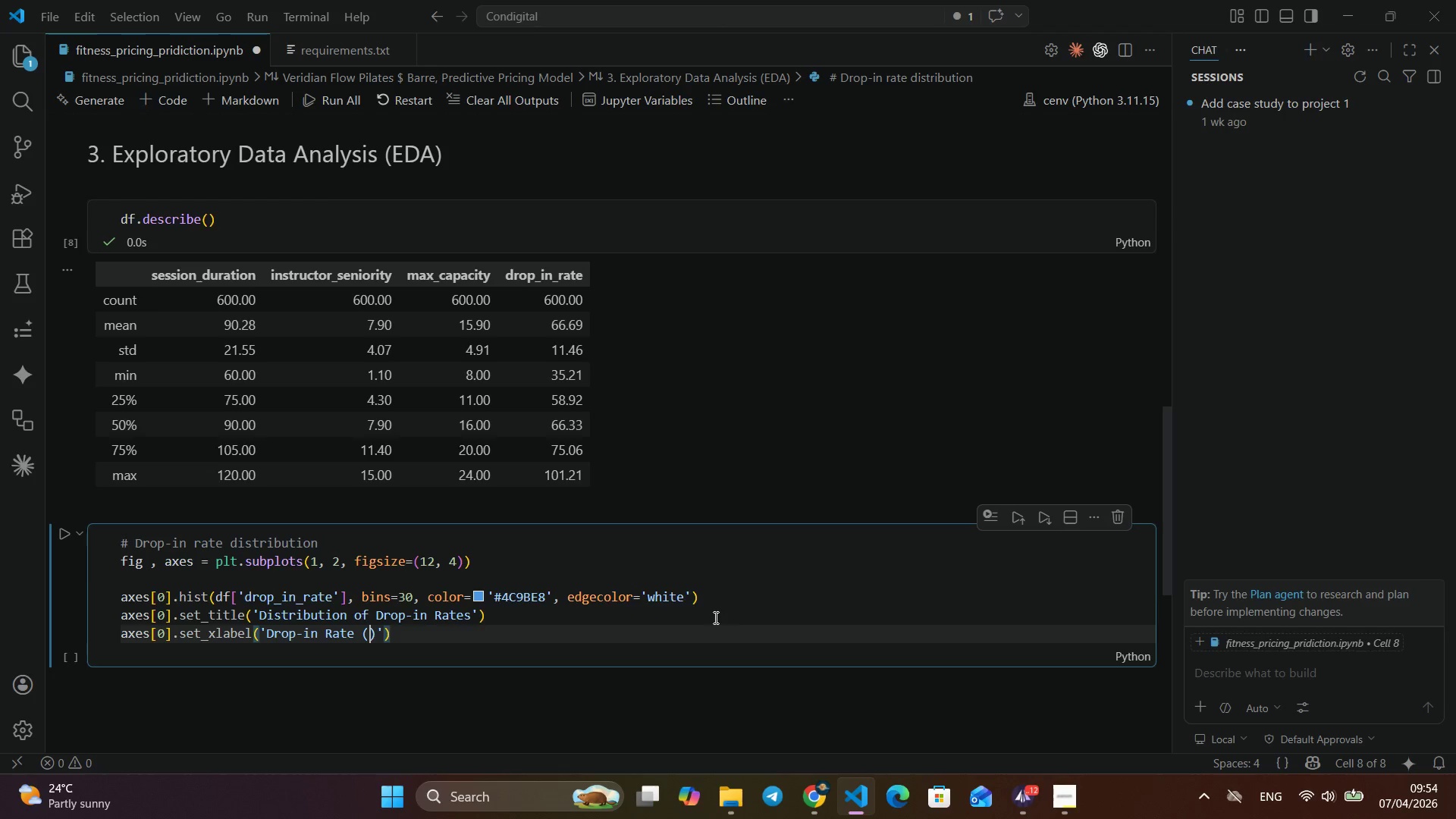 
key(Shift+9)
 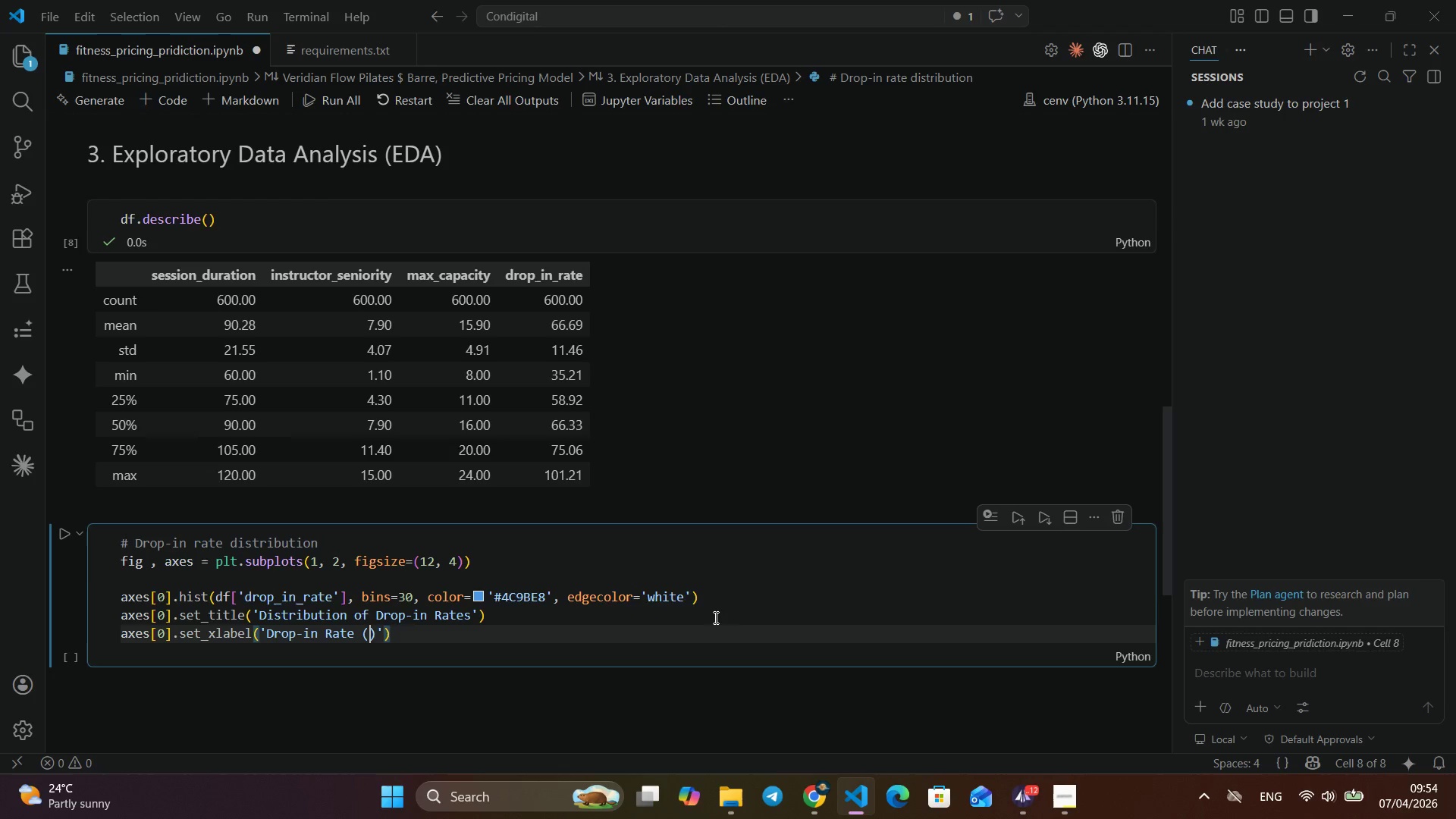 
key(Shift+ShiftRight)
 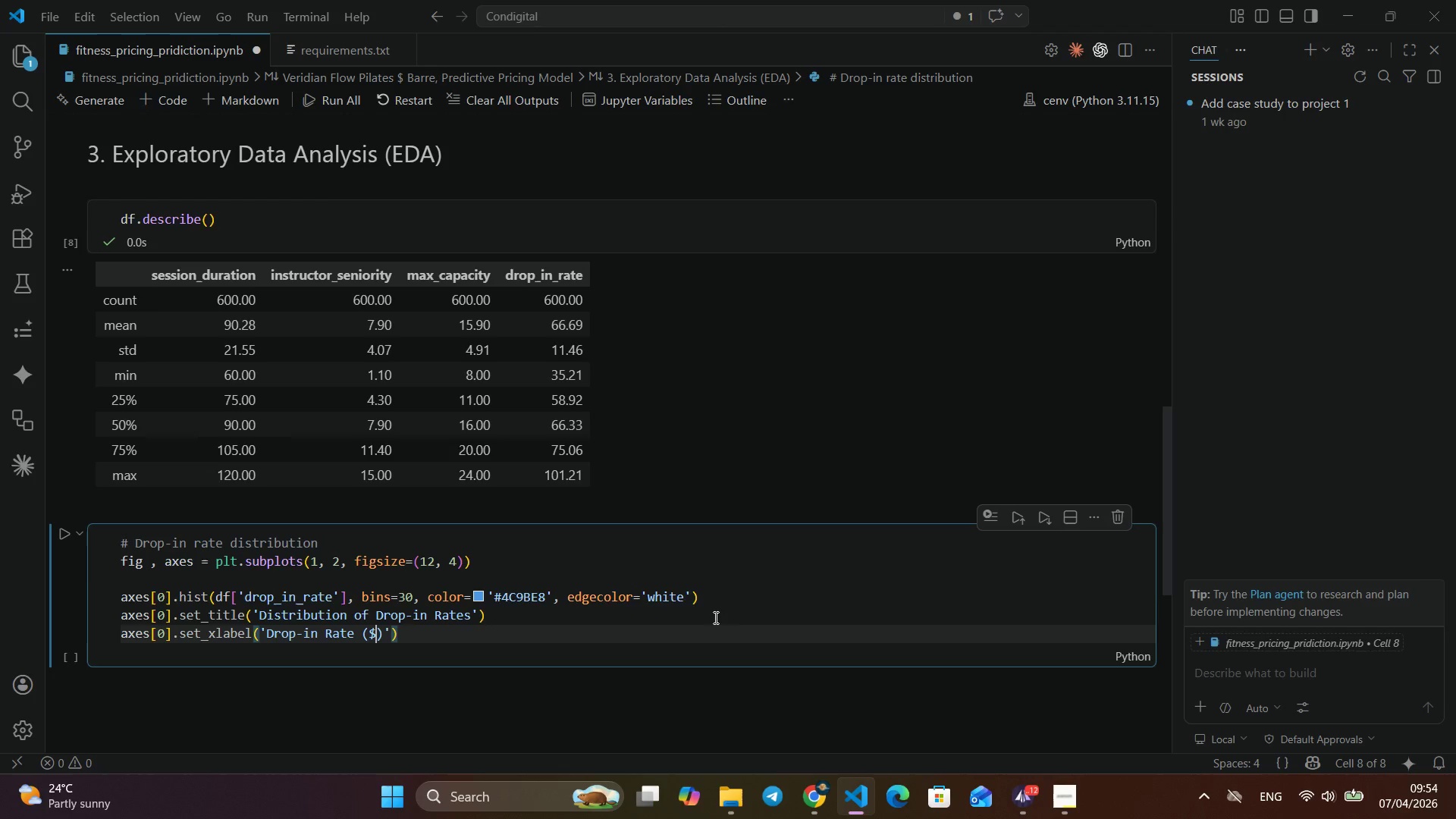 
key(Shift+4)
 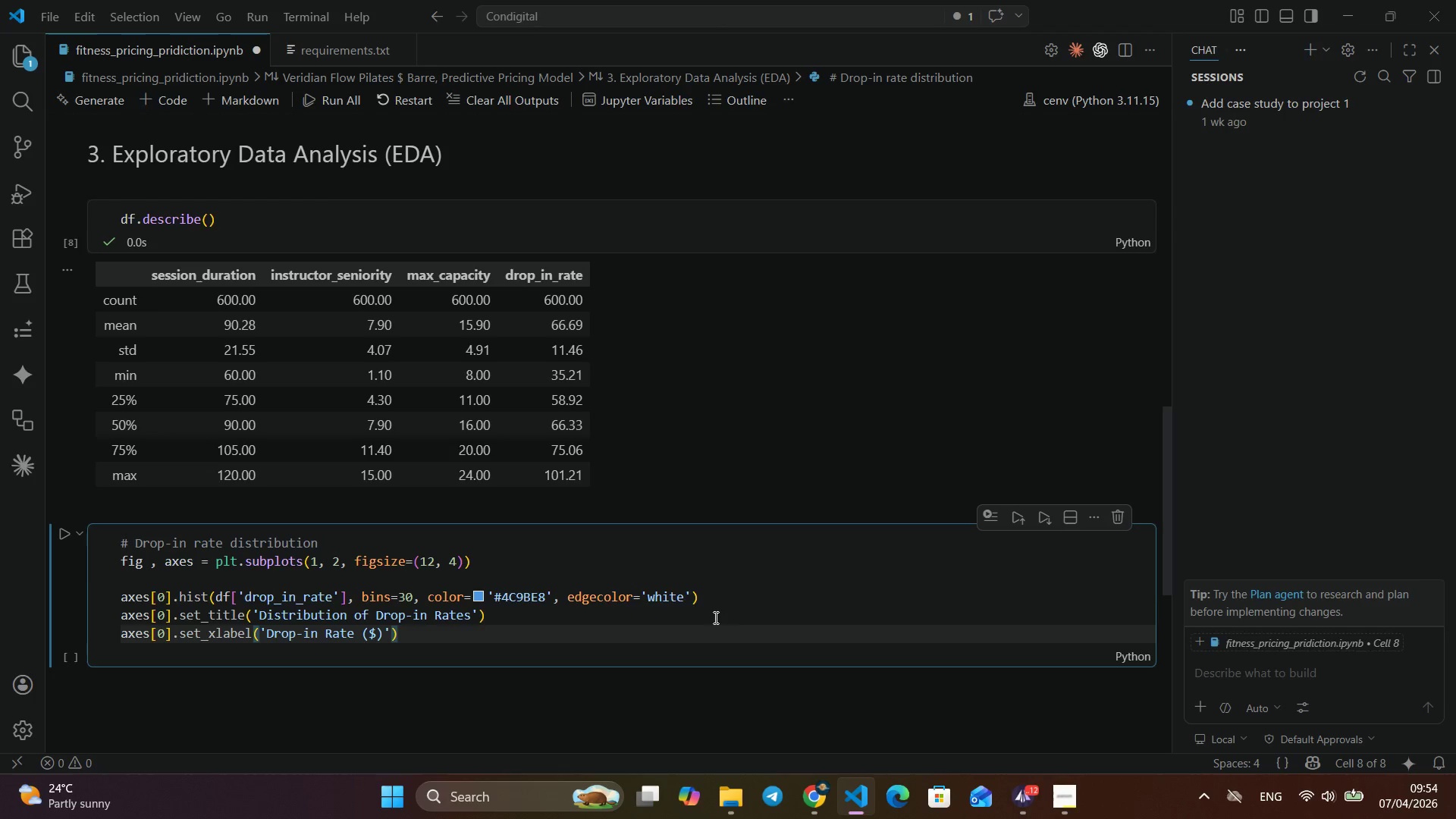 
key(ArrowRight)
 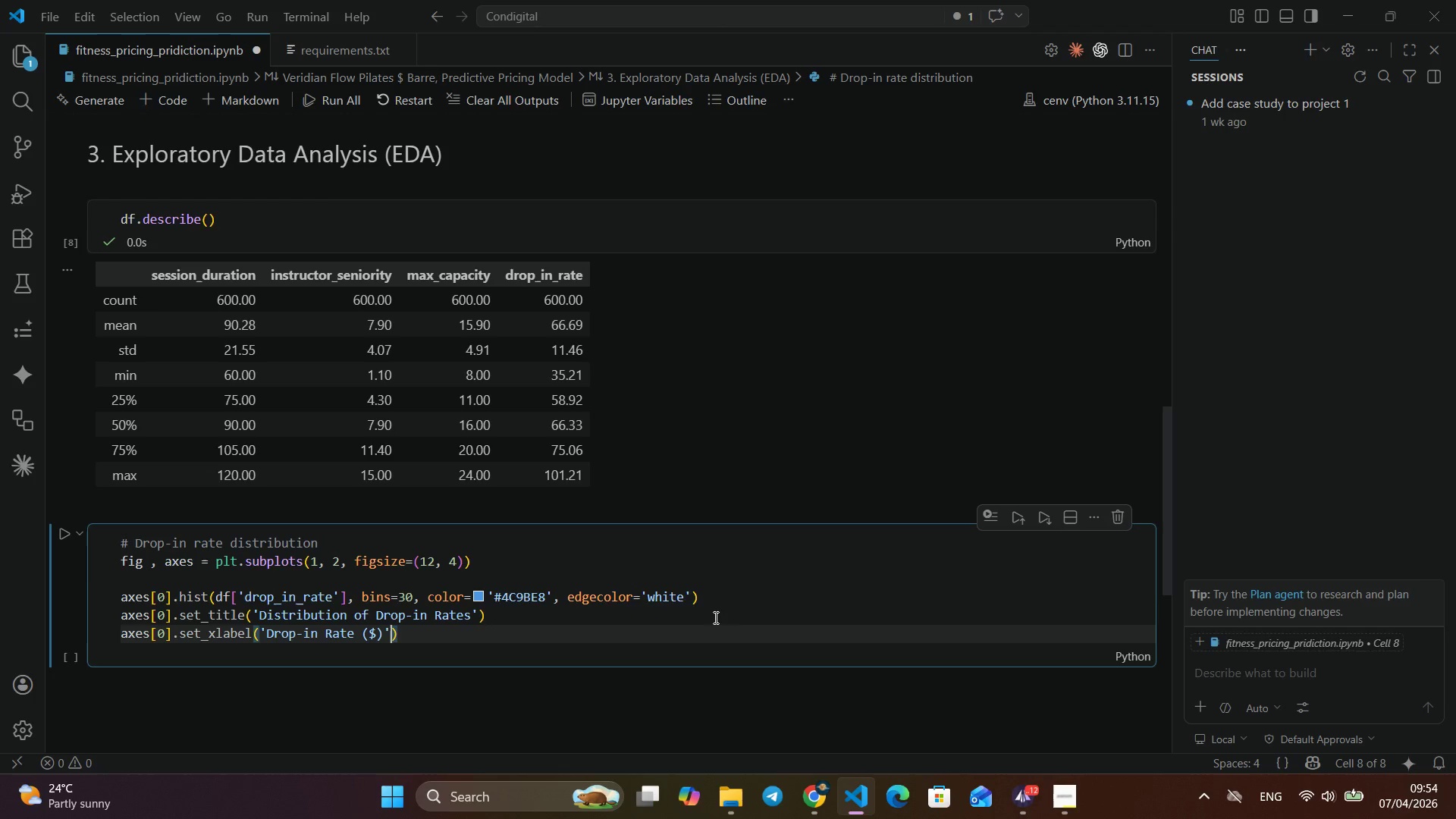 
key(ArrowRight)
 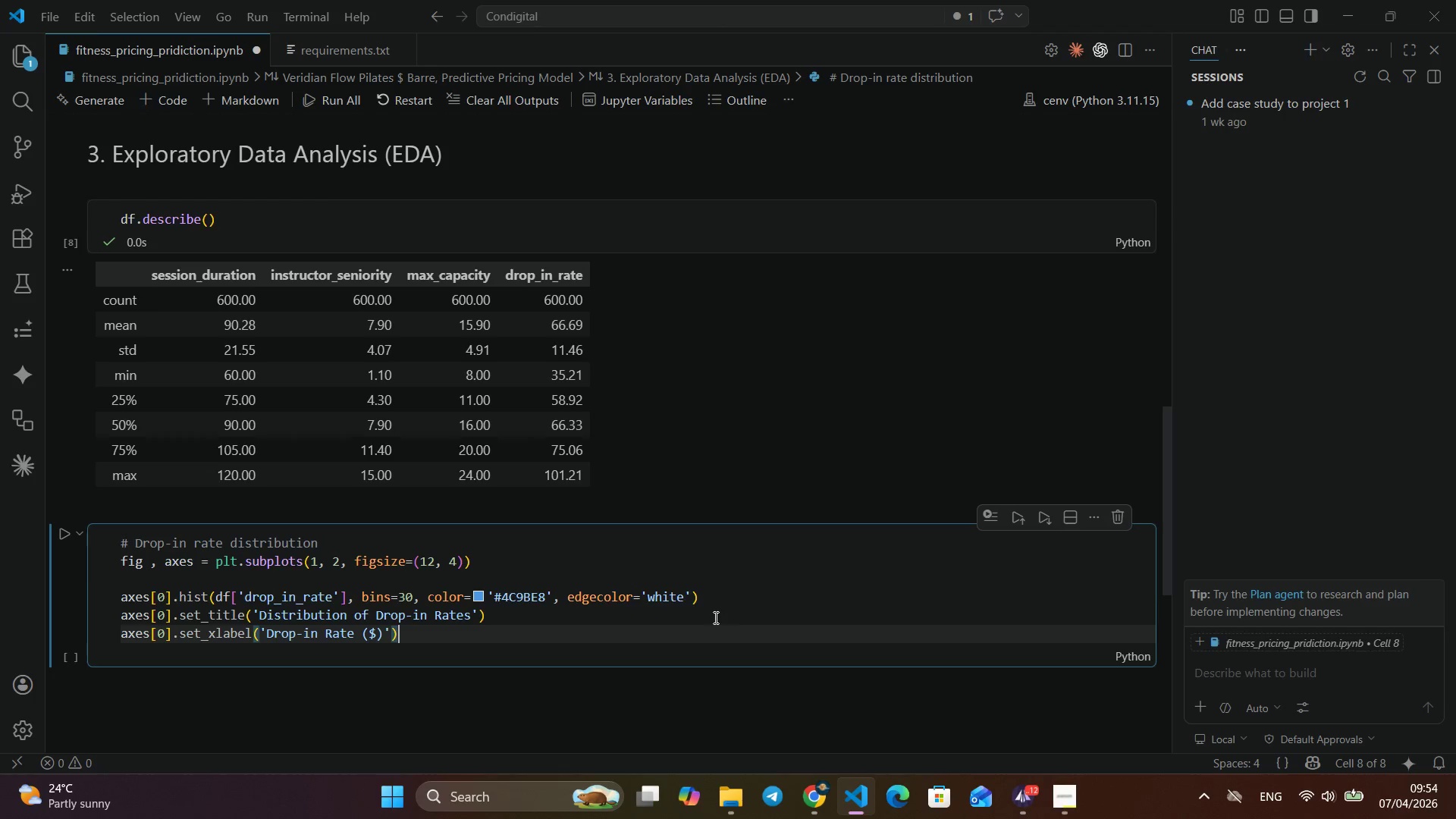 
key(ArrowRight)
 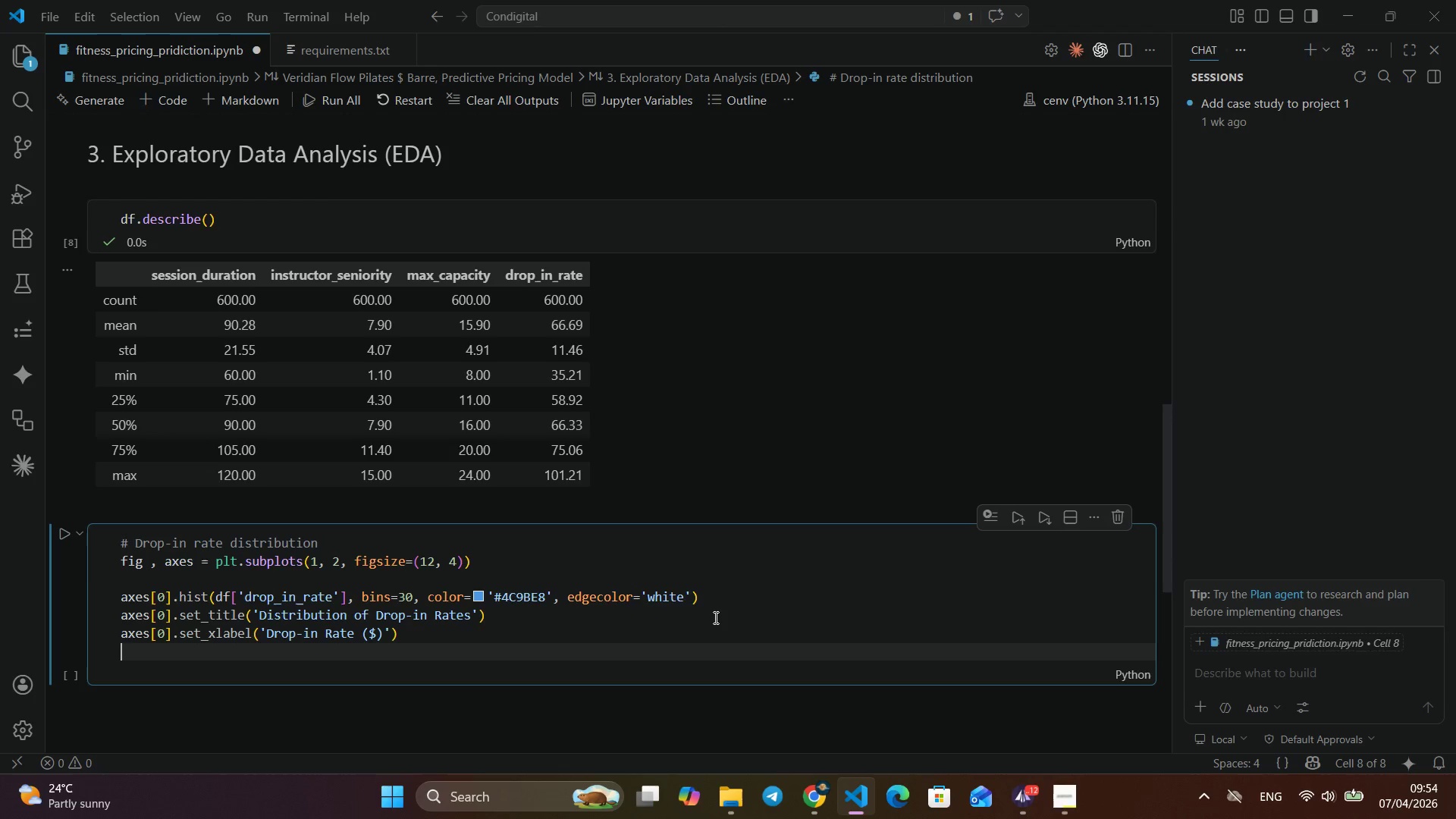 
key(Enter)
 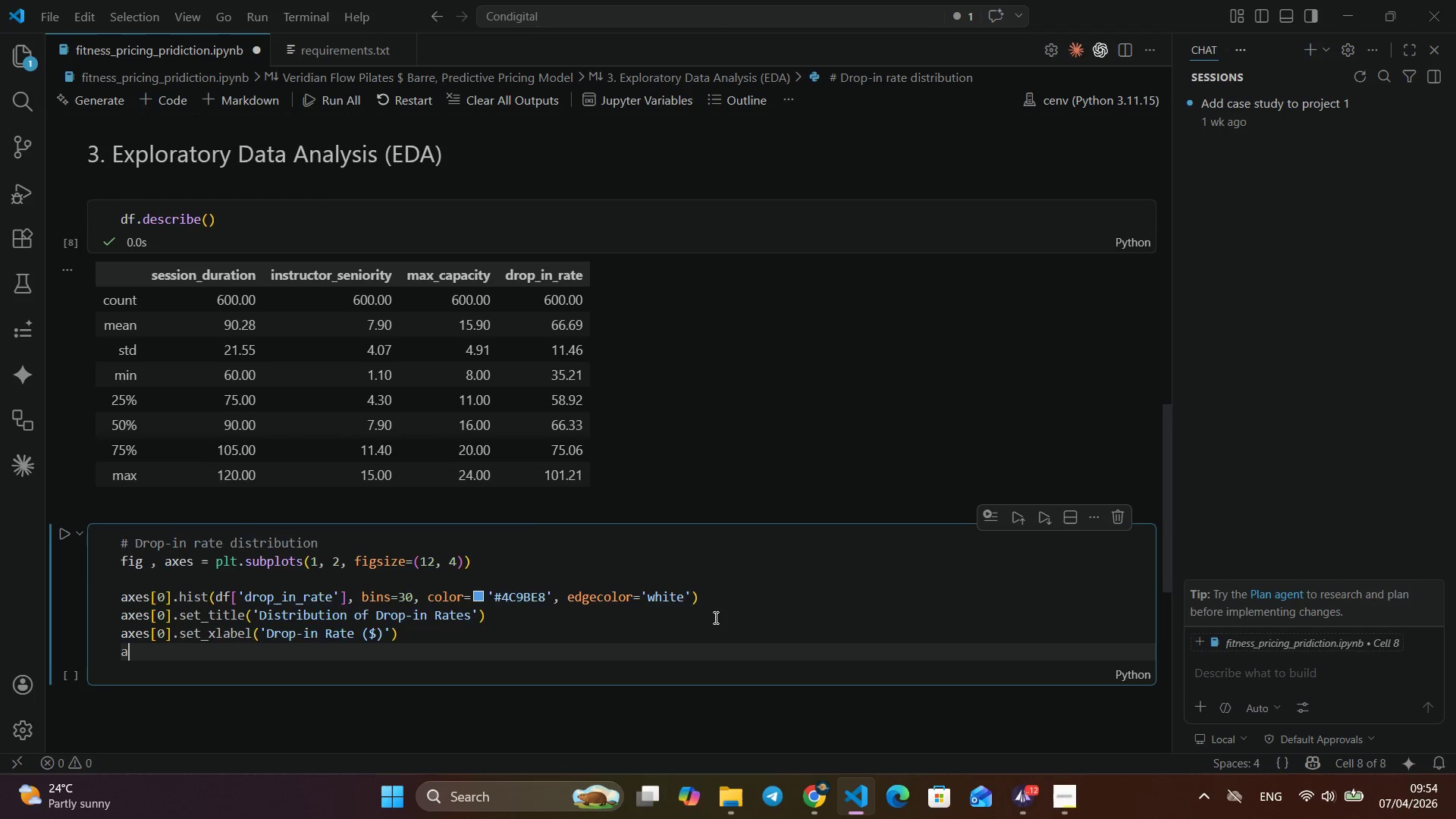 
type(az)
key(Backspace)
type(x)
 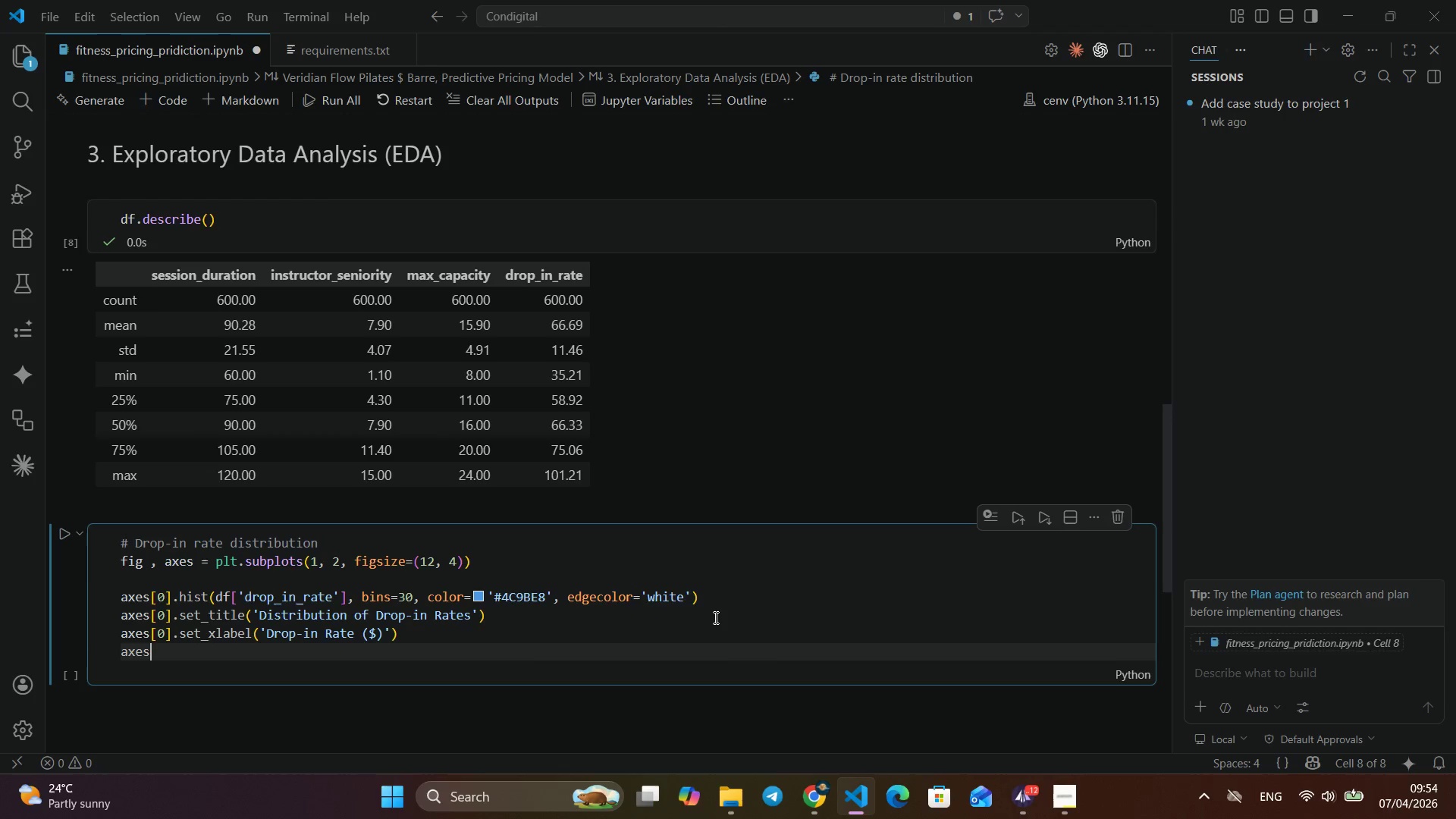 
key(Enter)
 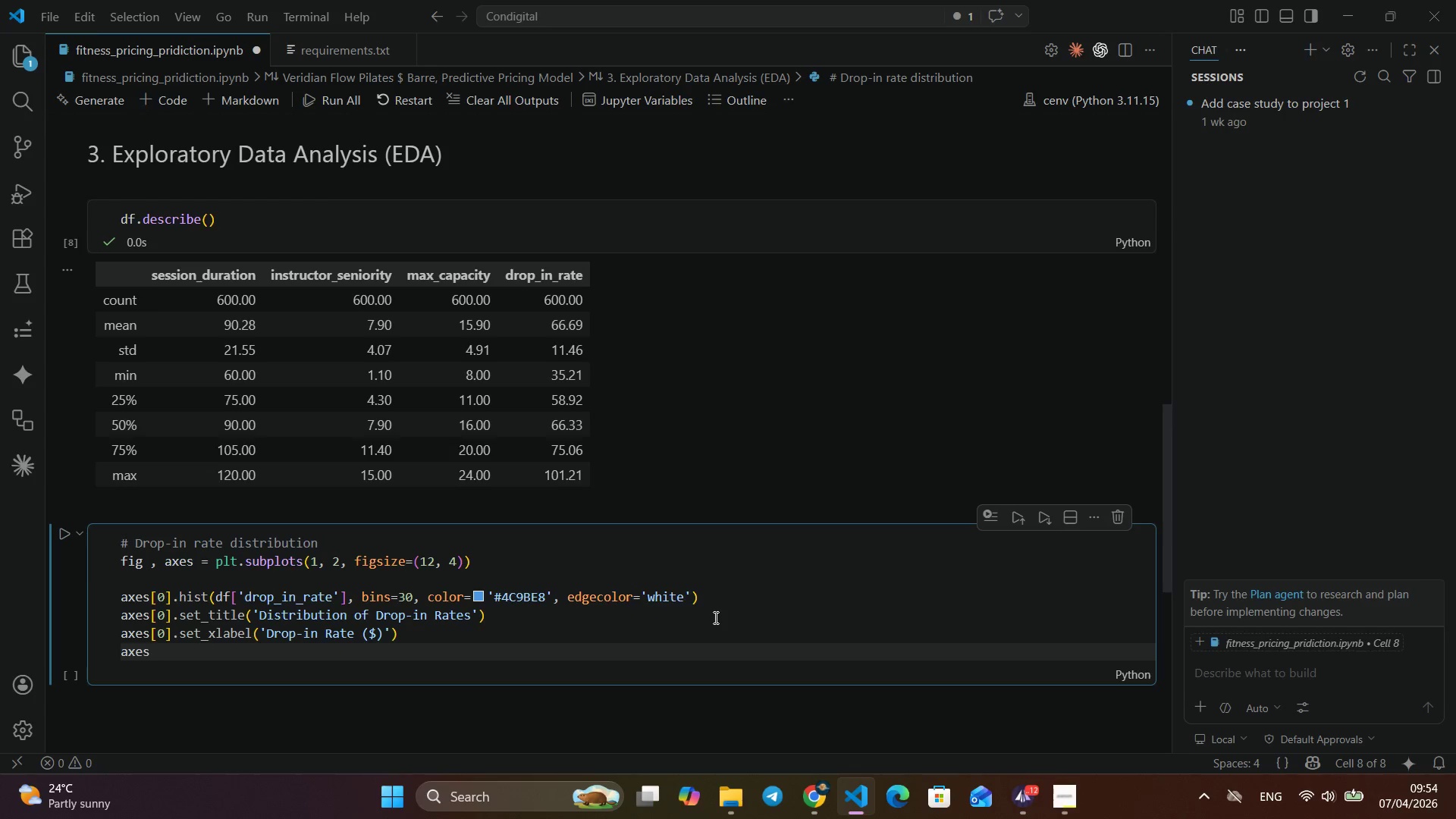 
key(BracketLeft)
 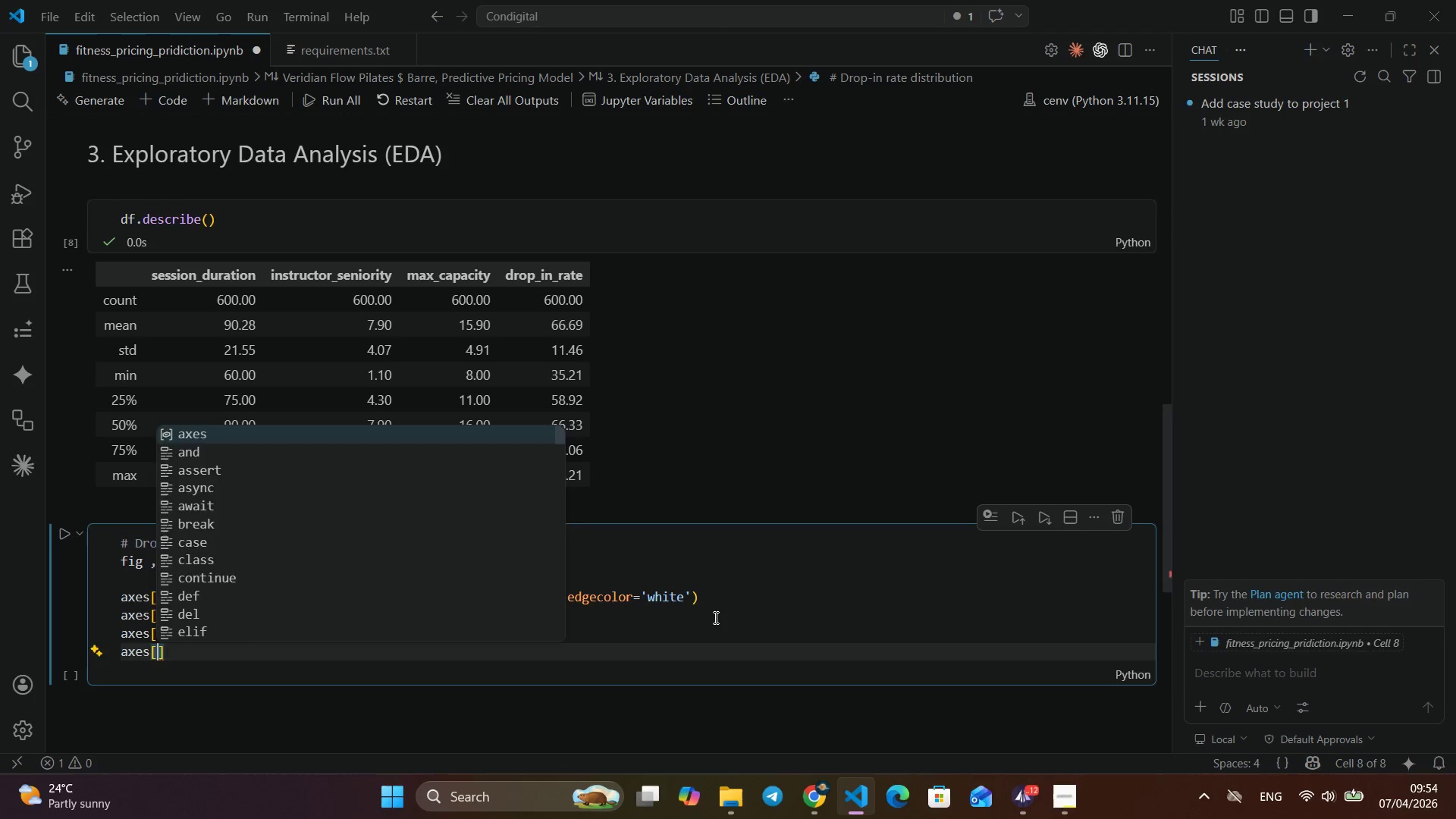 
key(0)
 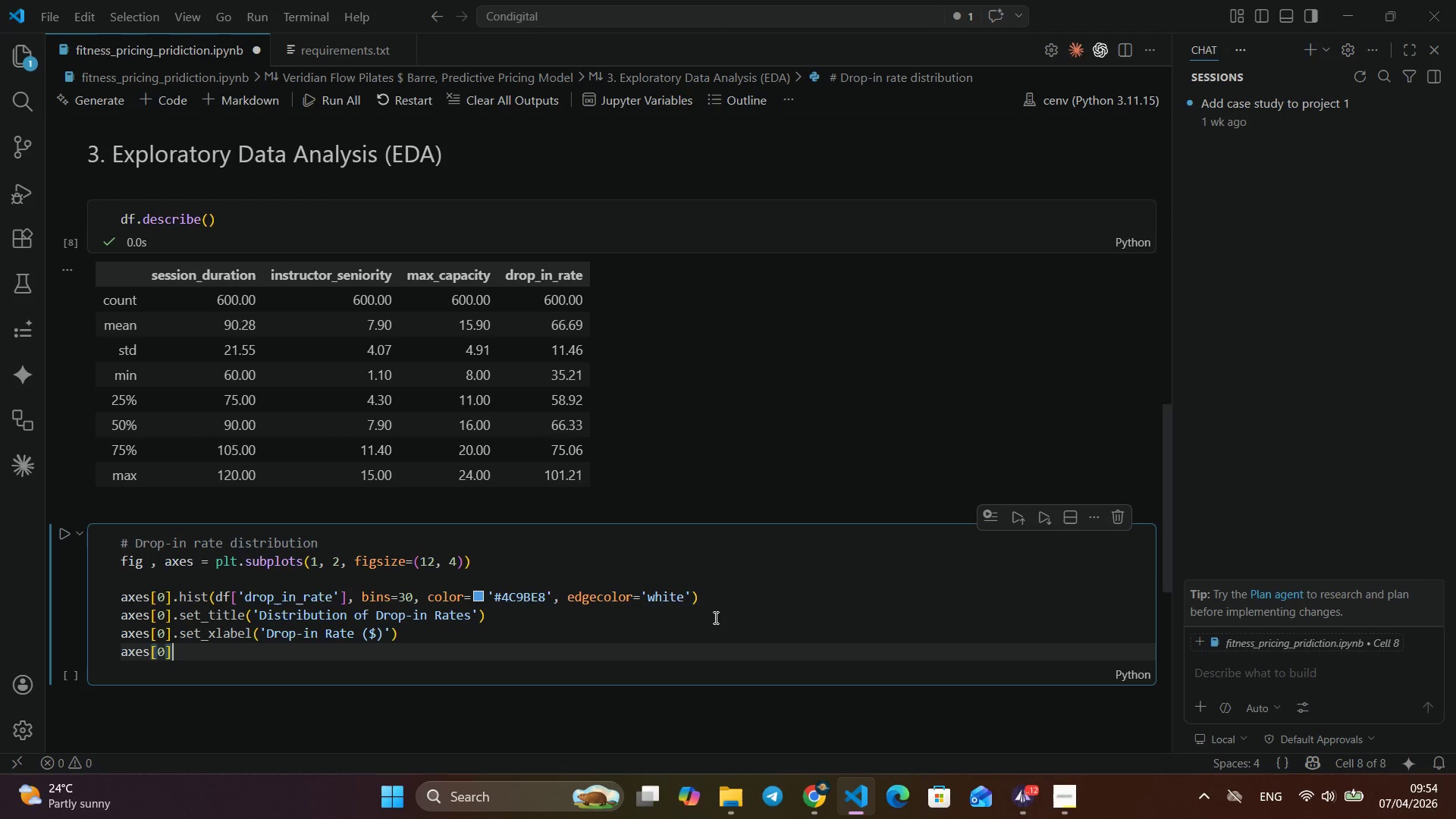 
key(ArrowRight)
 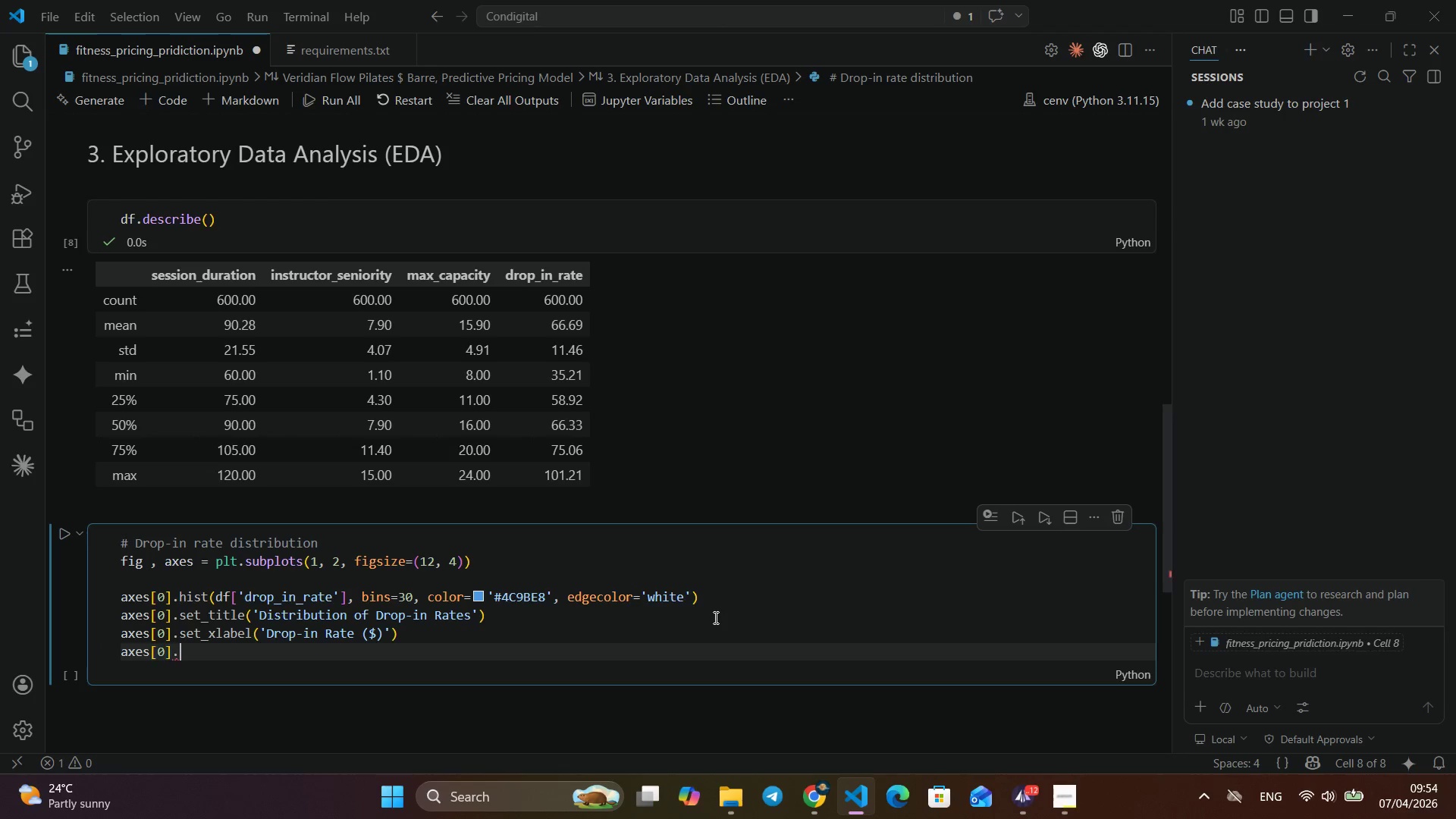 
type(.set_ylable)
key(Backspace)
key(Backspace)
type(eo)
key(Backspace)
type(l('Coo)
key(Backspace)
type(unt)
 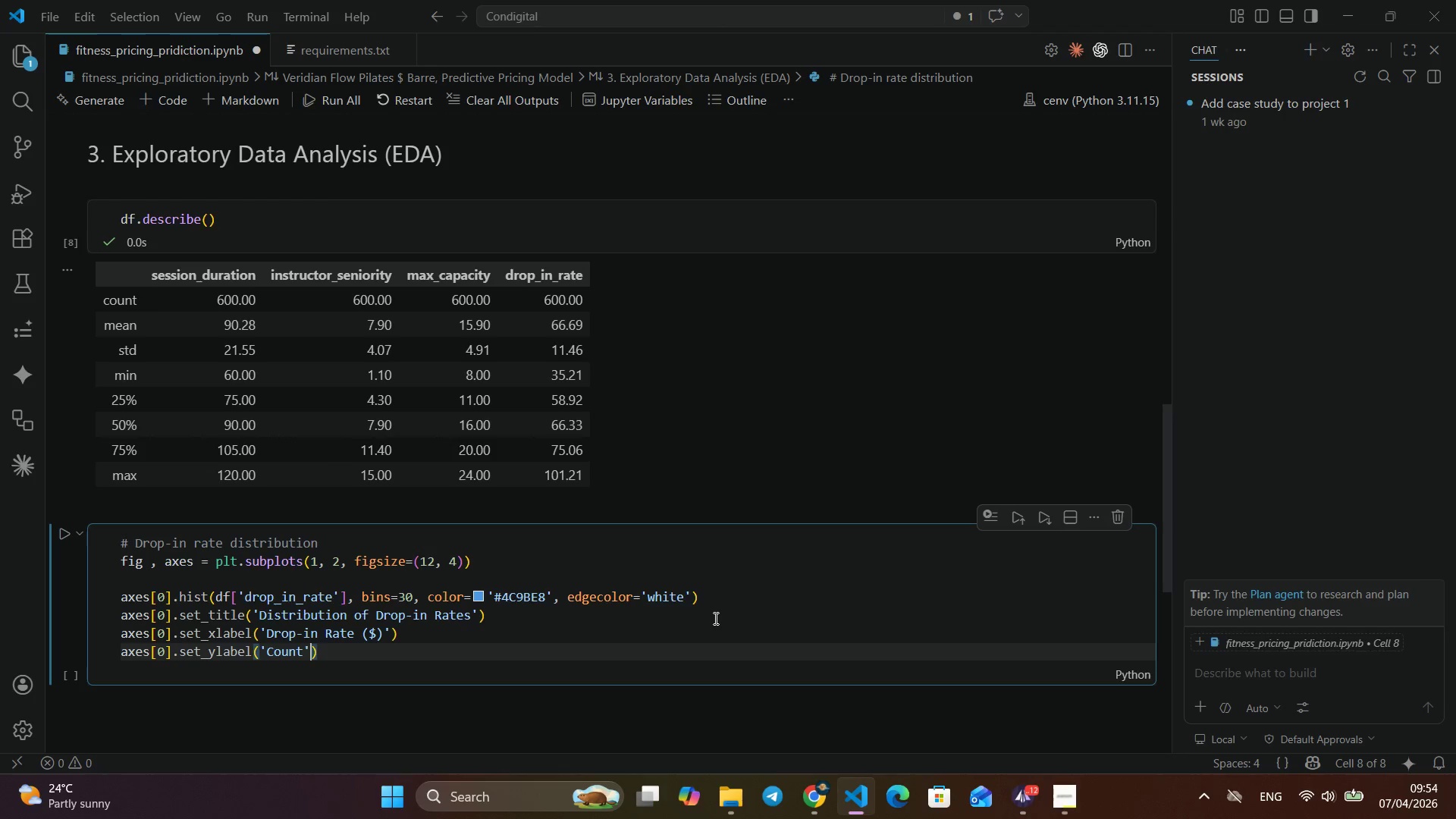 
key(ArrowRight)
 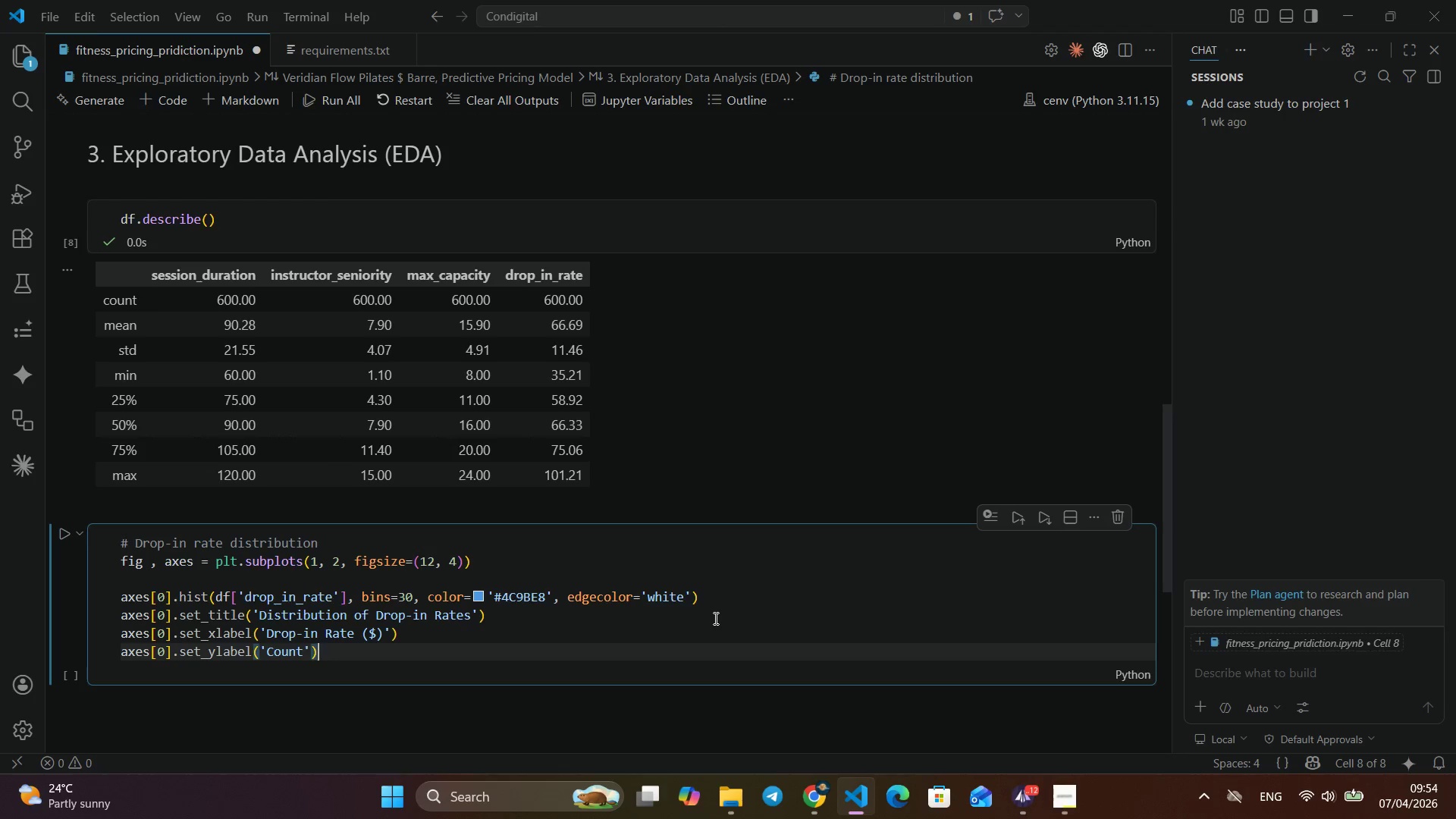 
key(ArrowRight)
 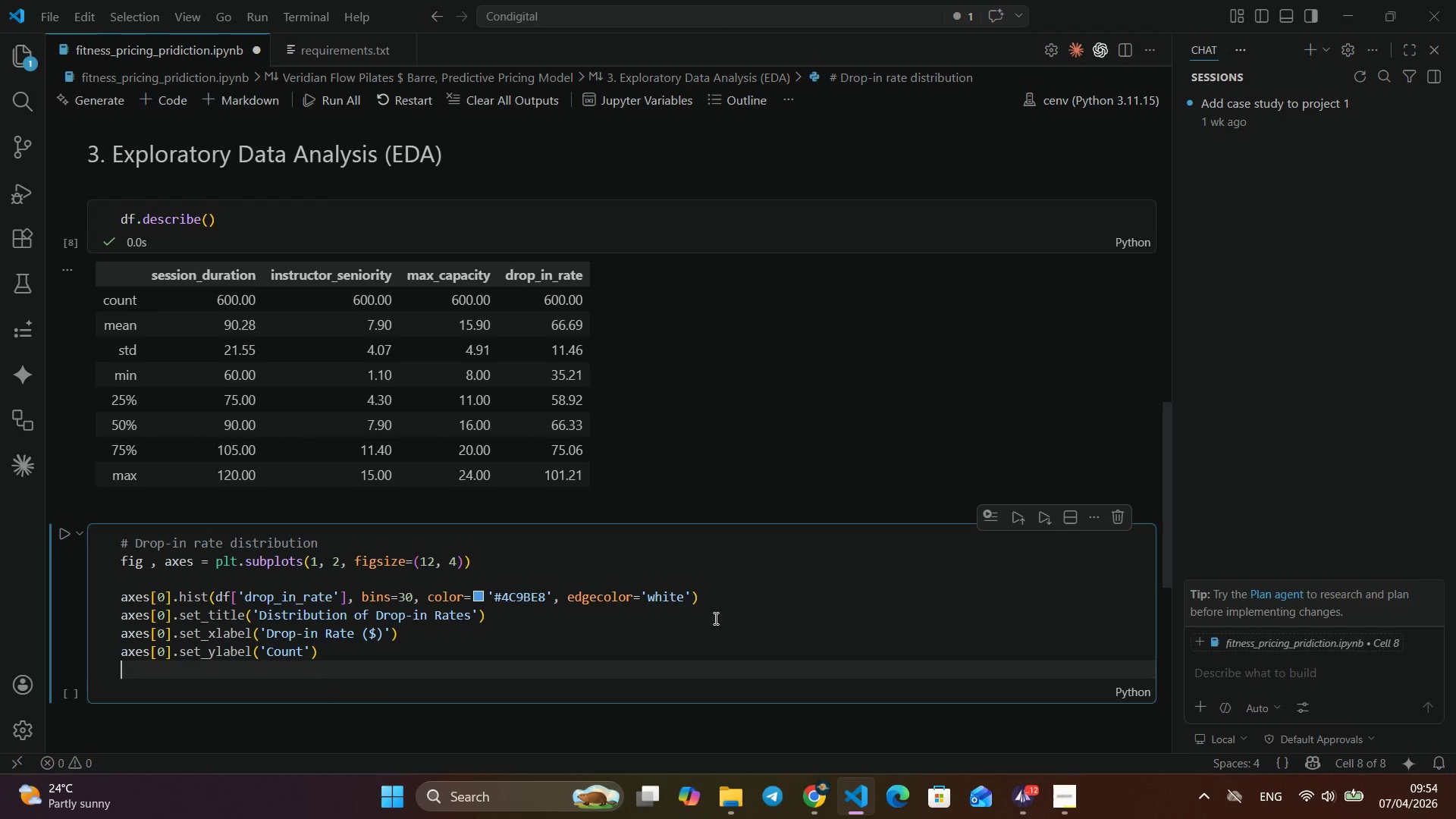 
key(Enter)
 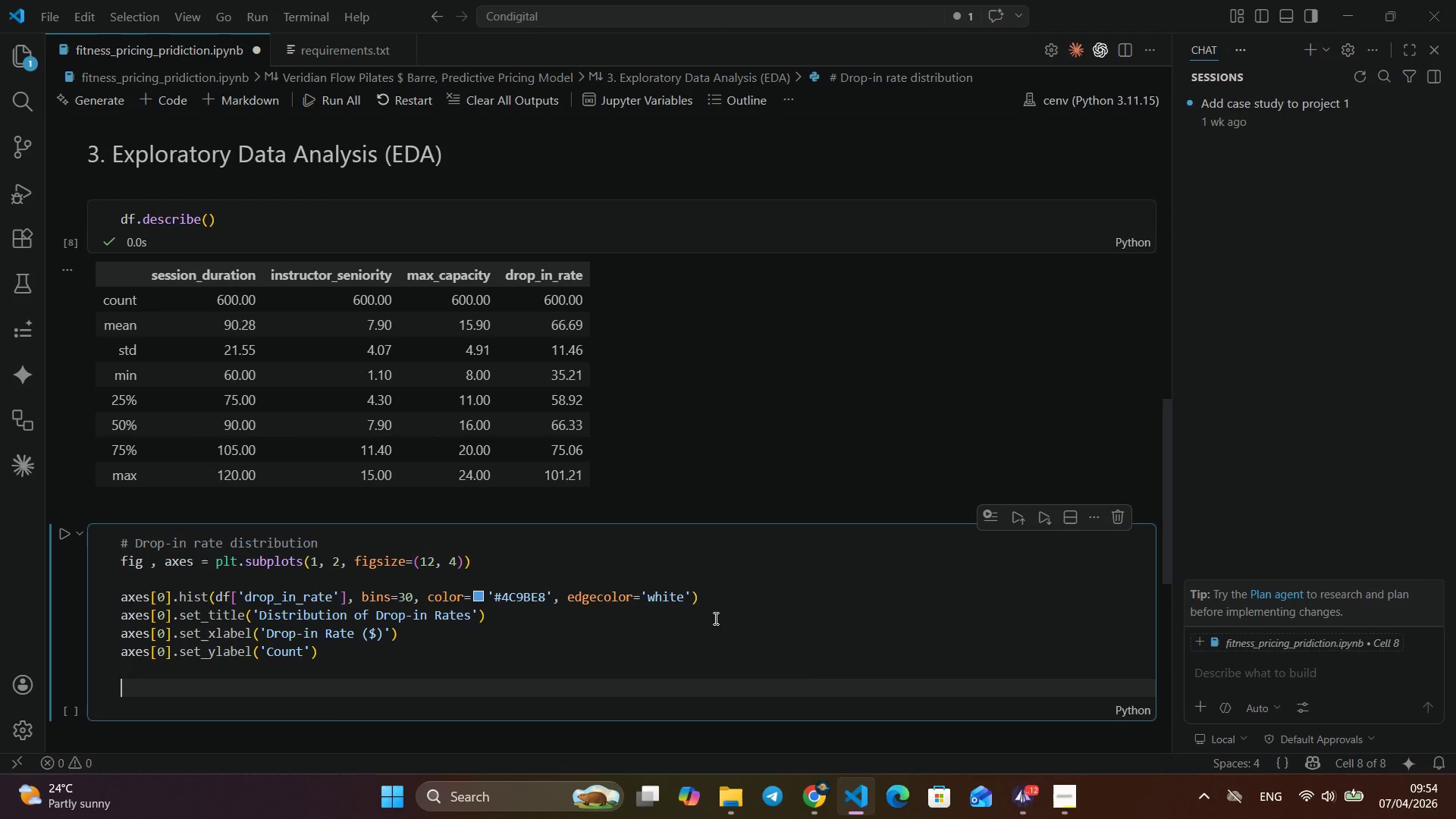 
key(Enter)
 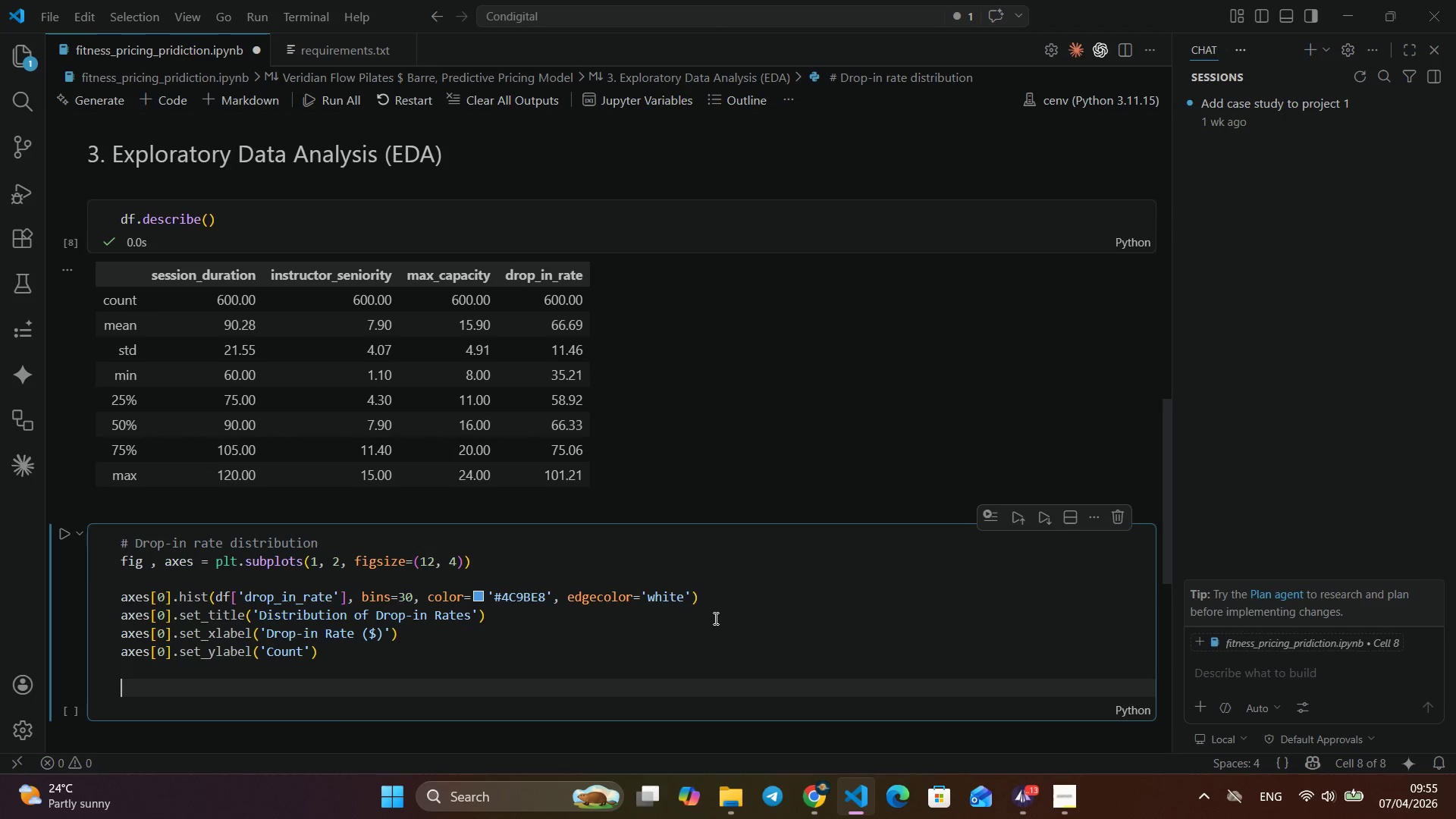 
type(sns)
 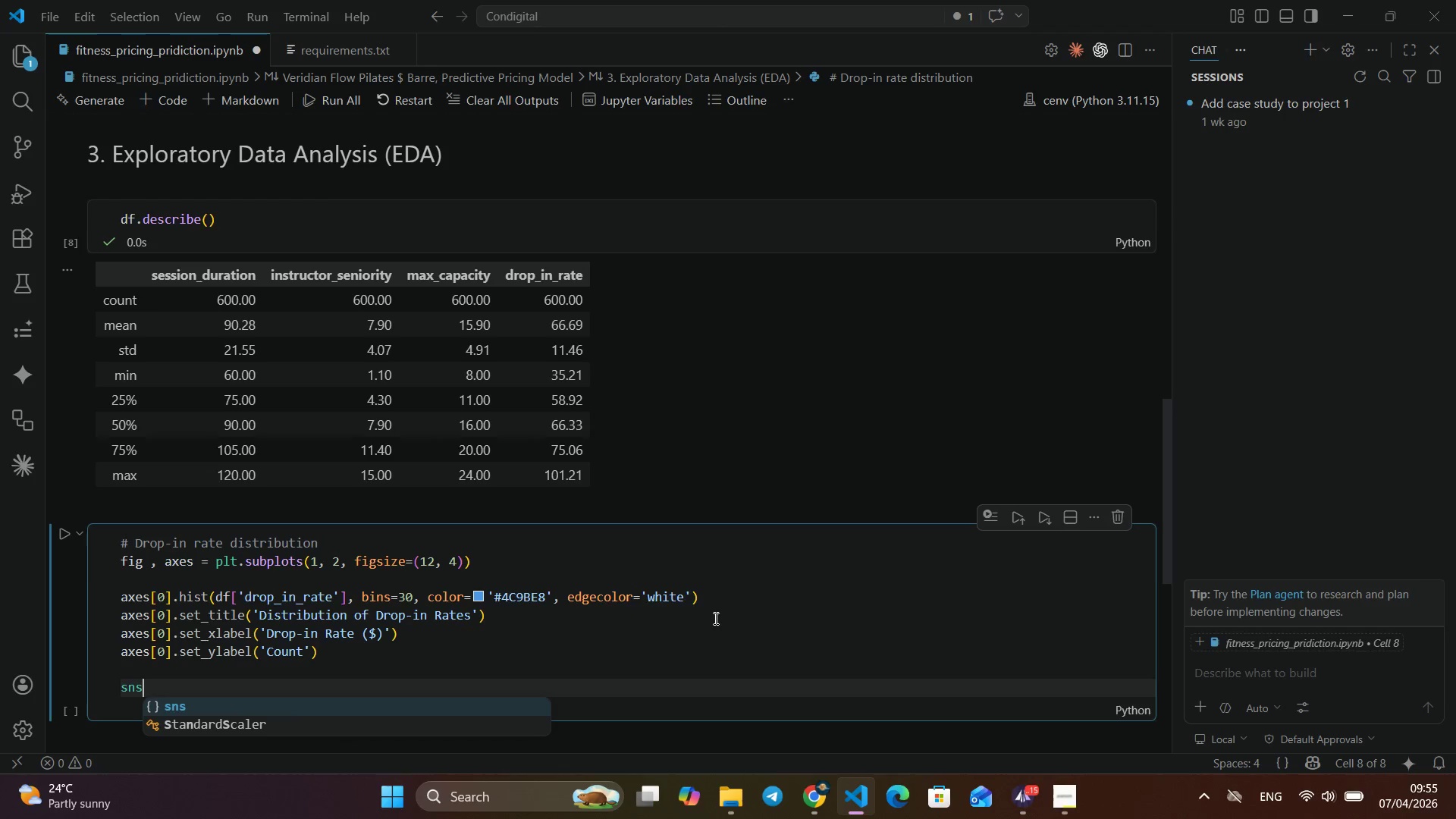 
wait(53.83)
 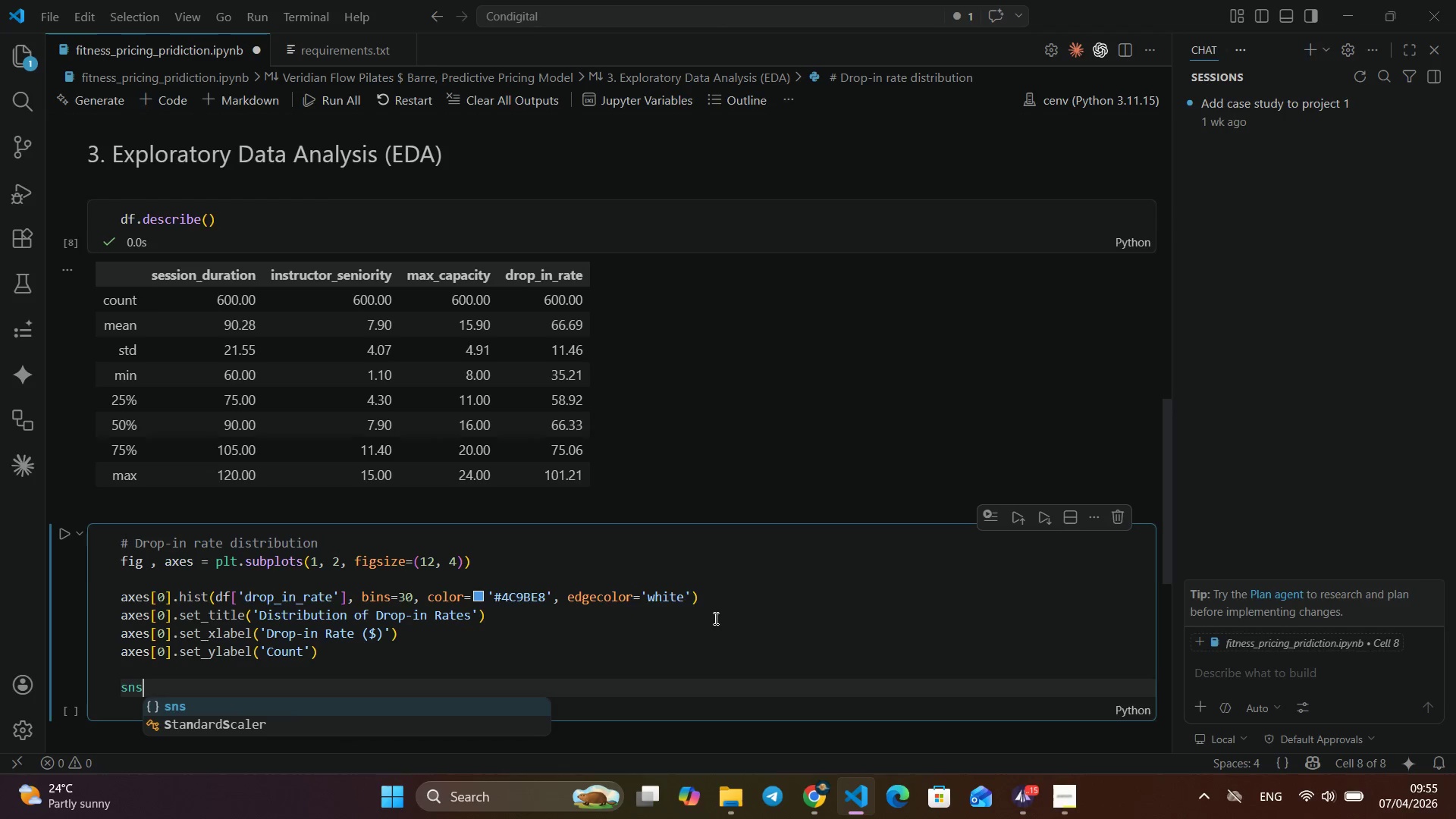 
type(.boxplo)
 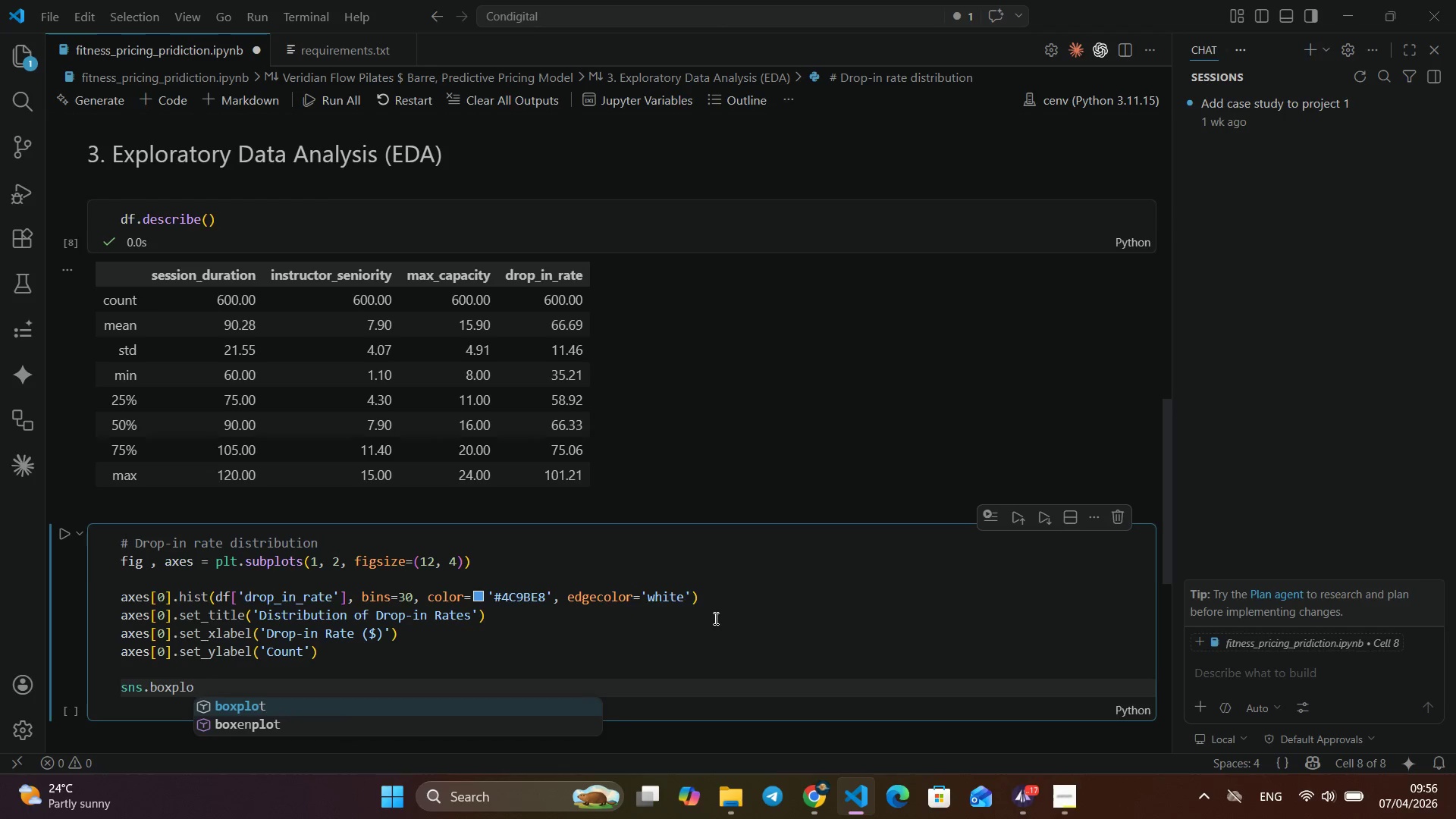 
wait(32.19)
 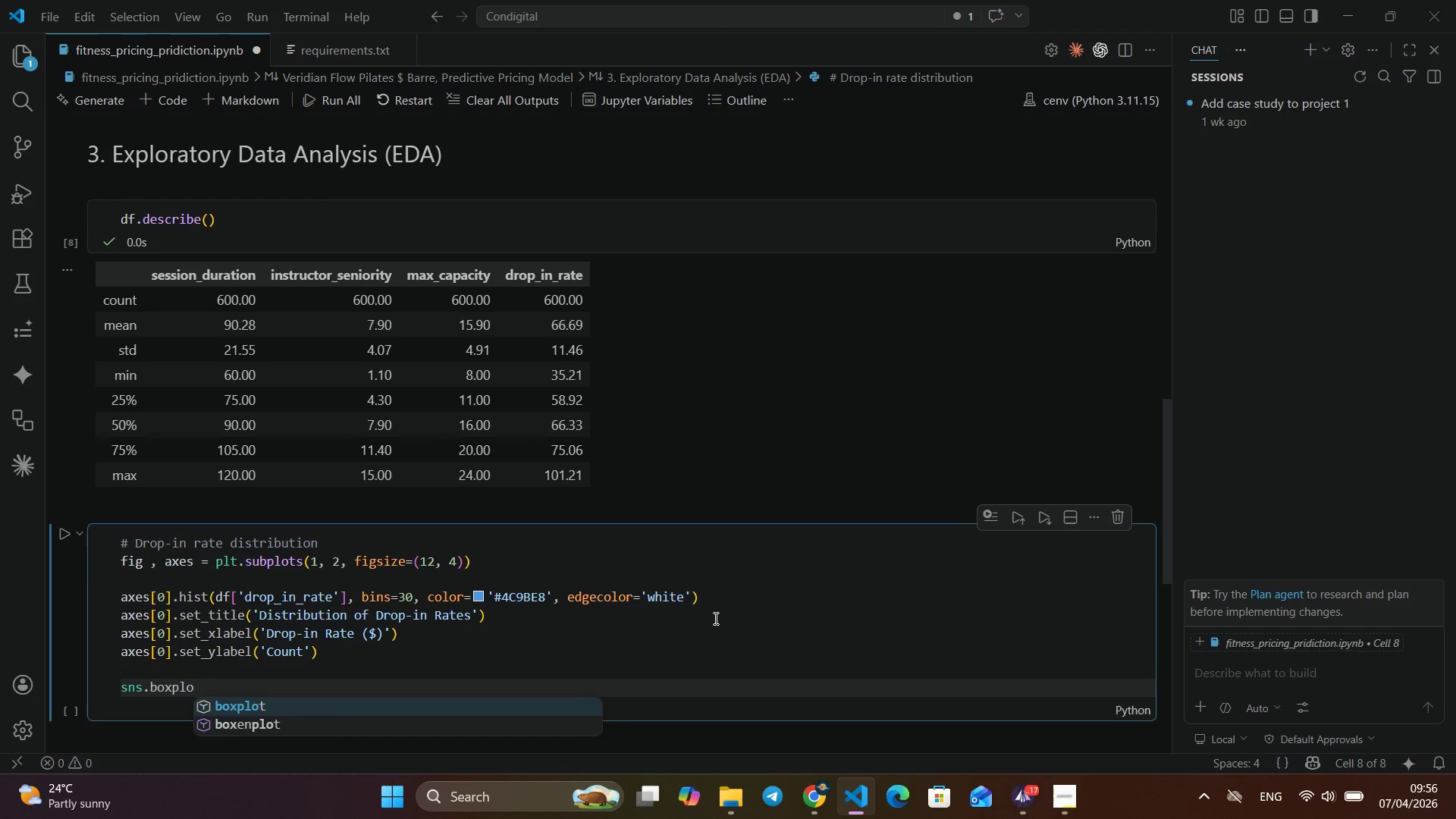 
key(Enter)
 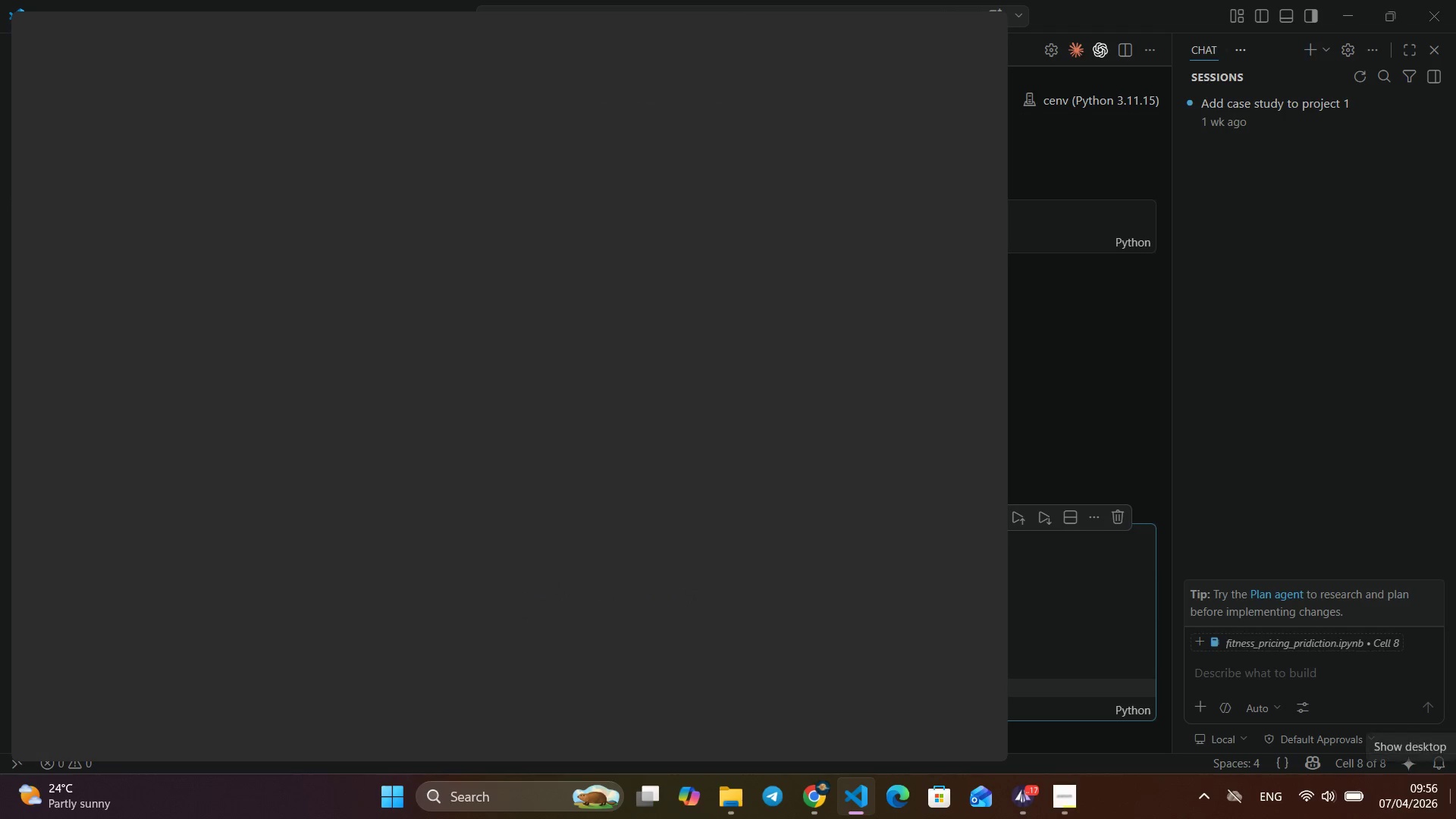 
wait(5.69)
 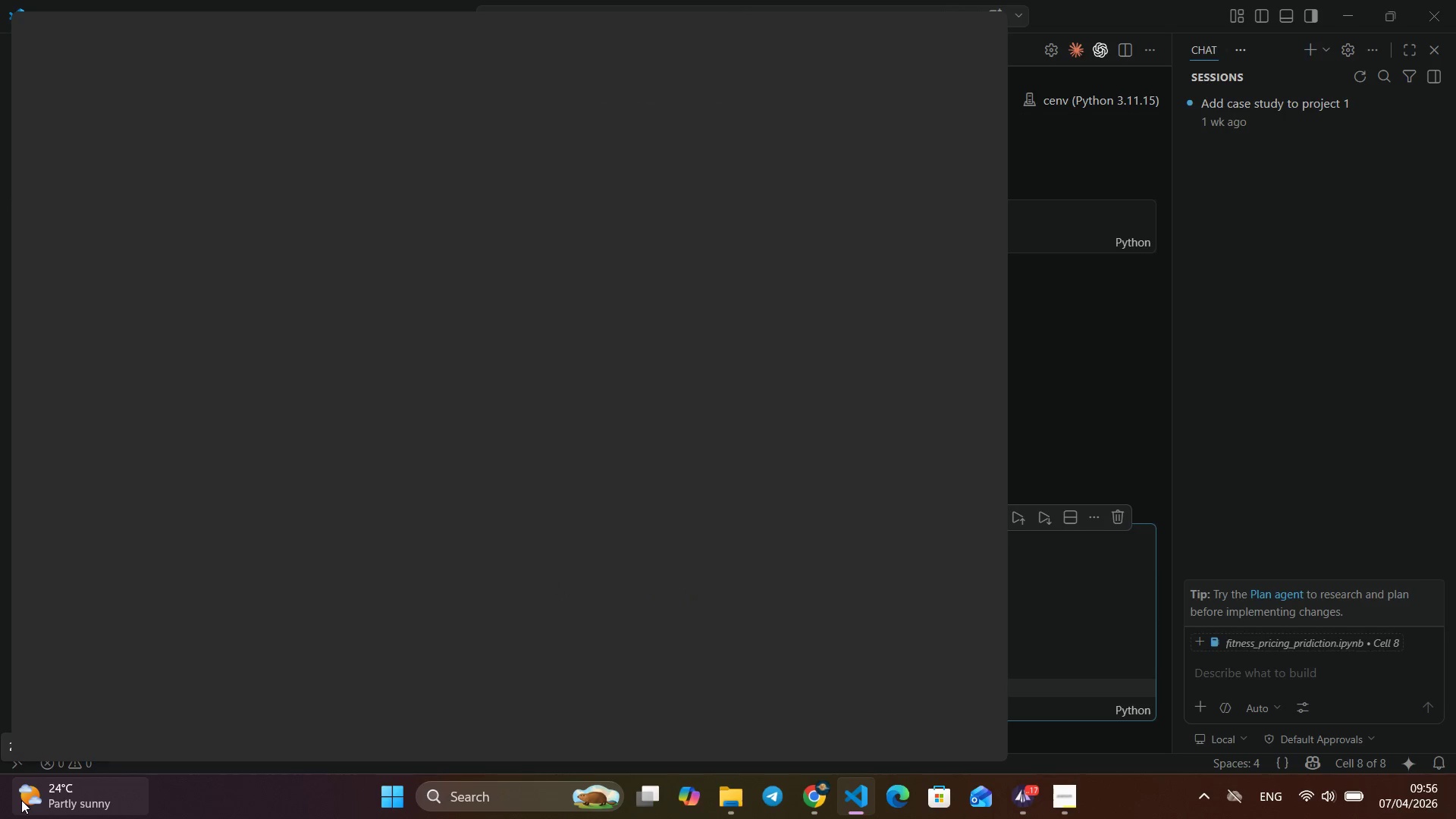 
left_click([1116, 415])
 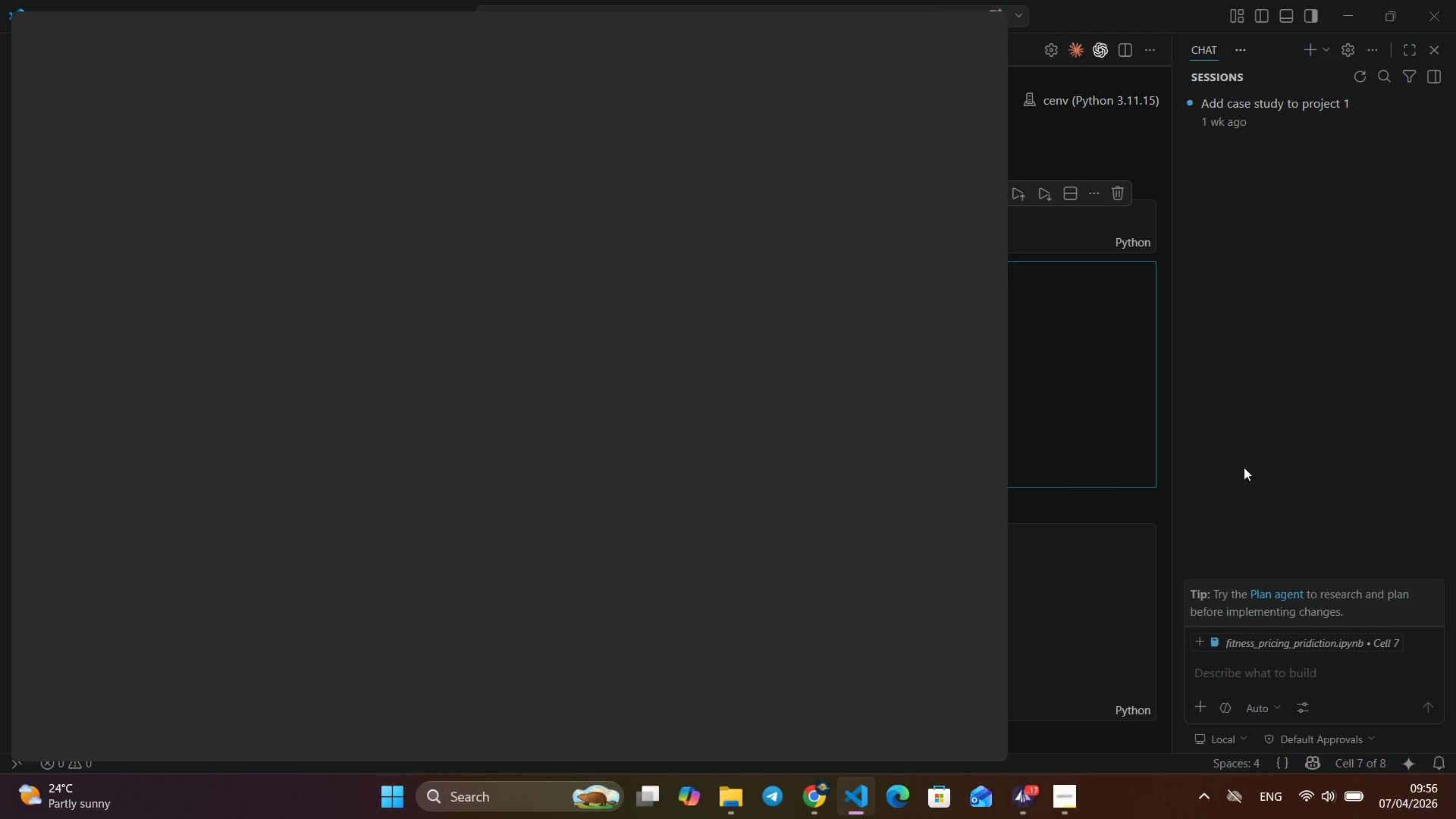 
wait(7.12)
 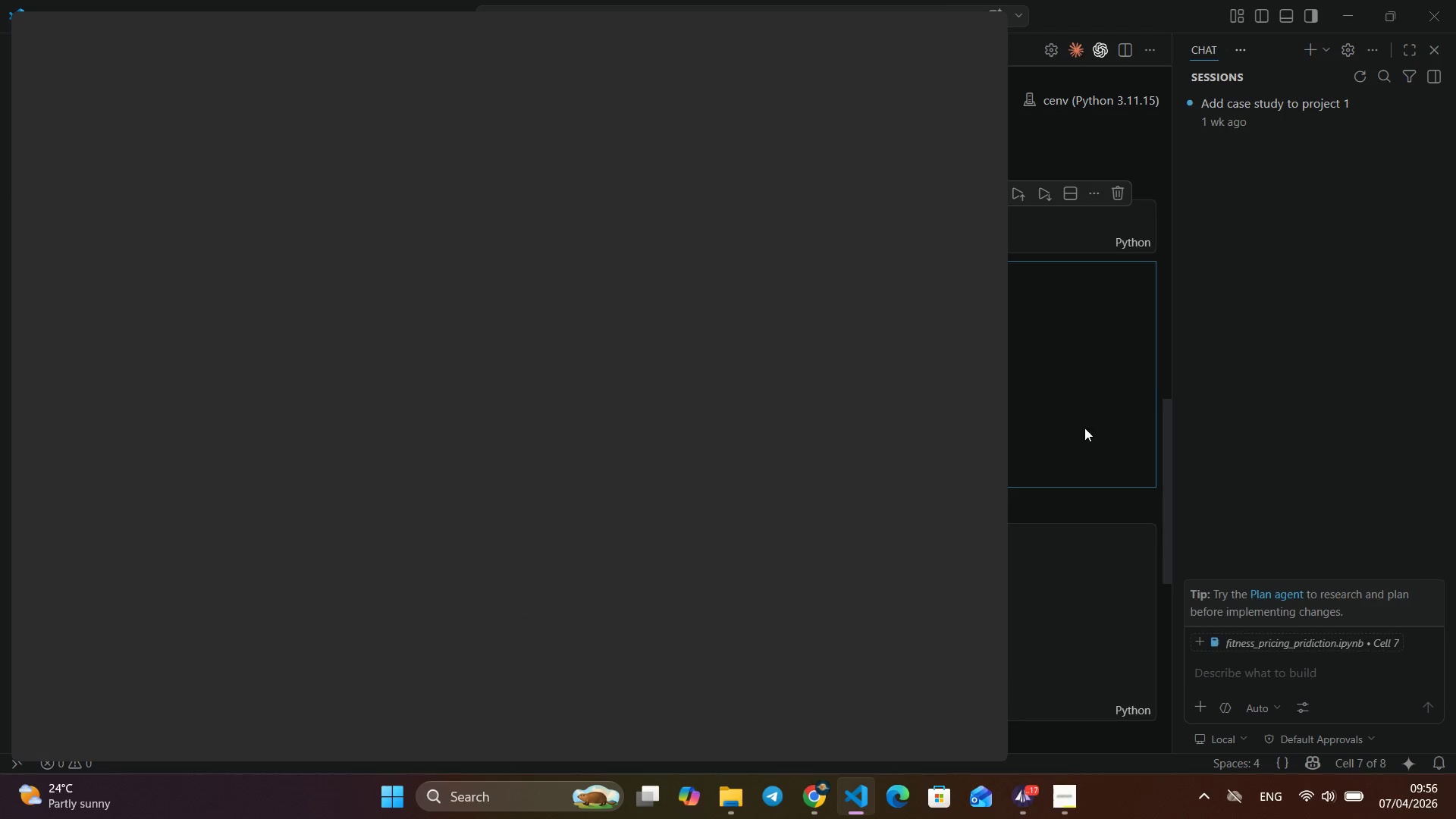 
left_click([1244, 467])